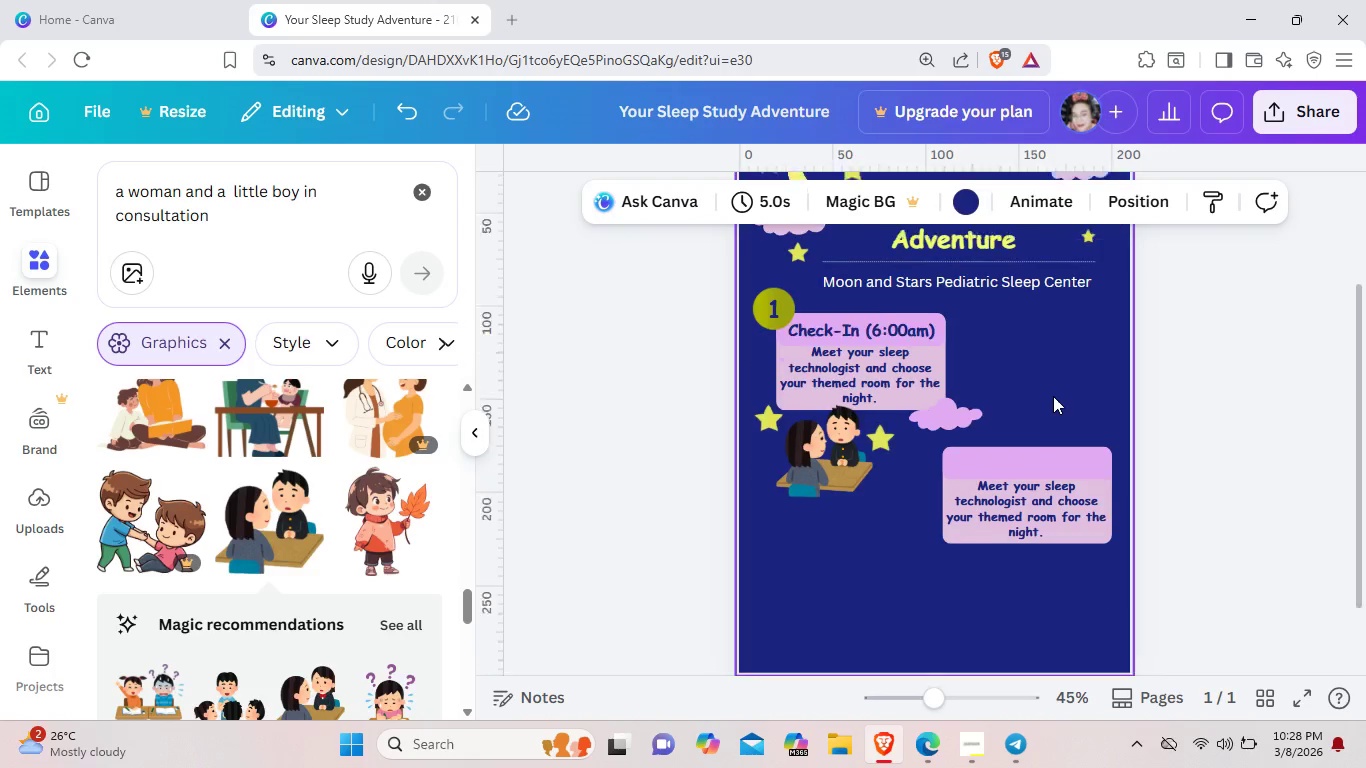 
scroll: coordinate [1053, 396], scroll_direction: down, amount: 3.0
 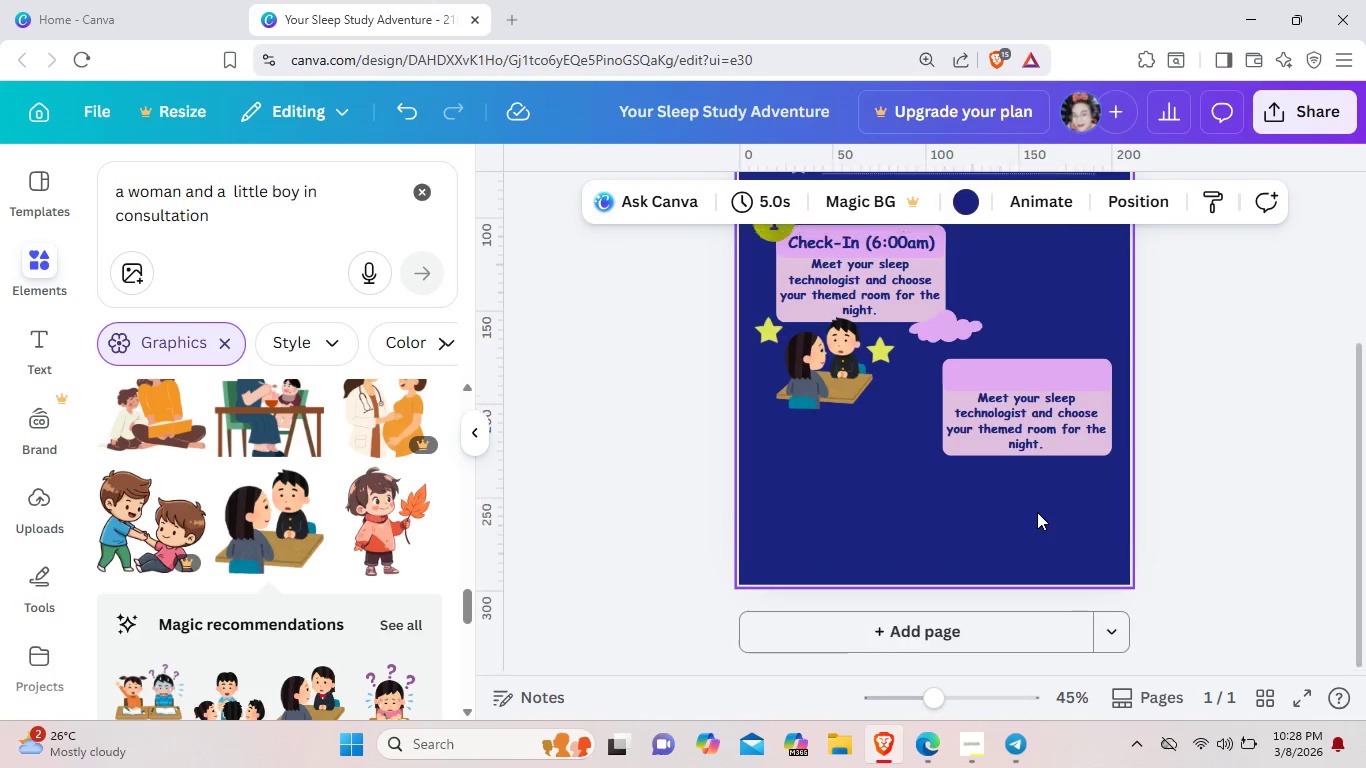 
scroll: coordinate [1037, 512], scroll_direction: up, amount: 2.0
 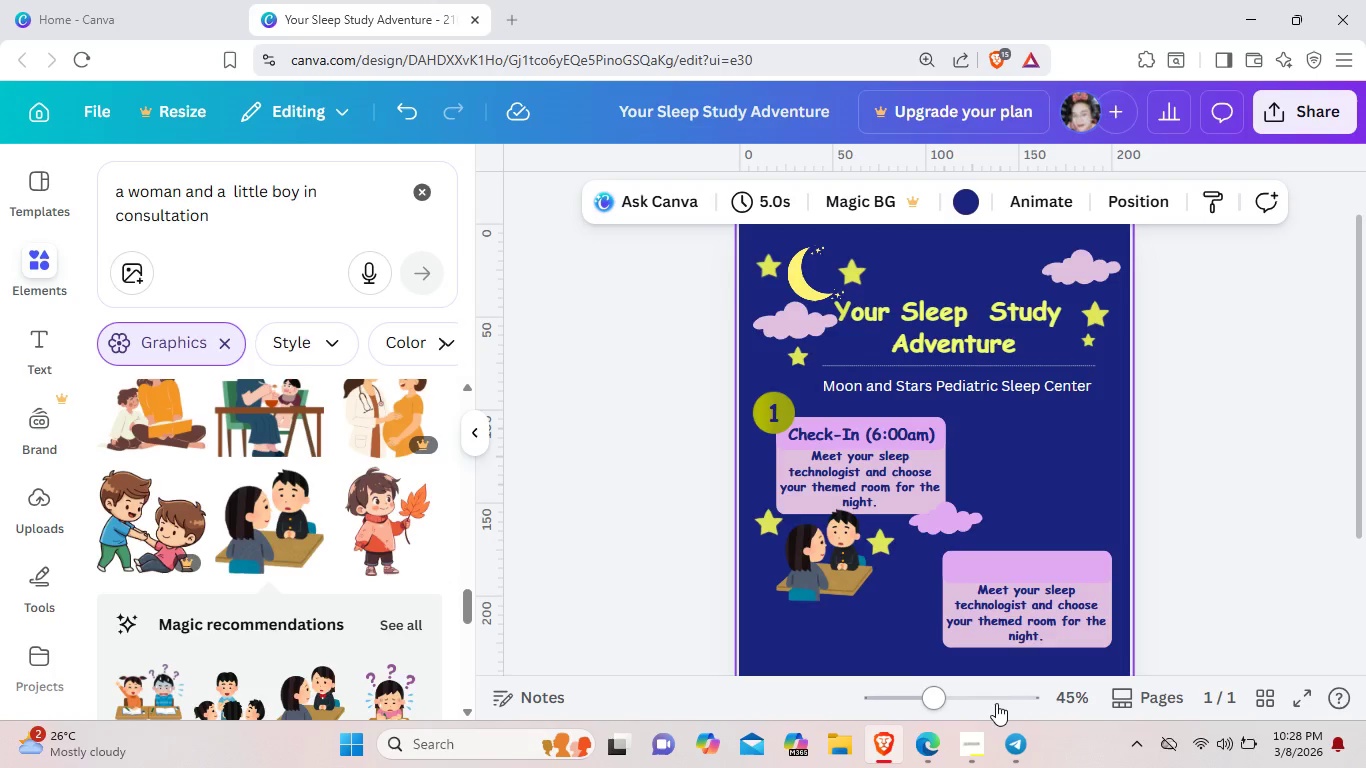 
left_click([1031, 692])
 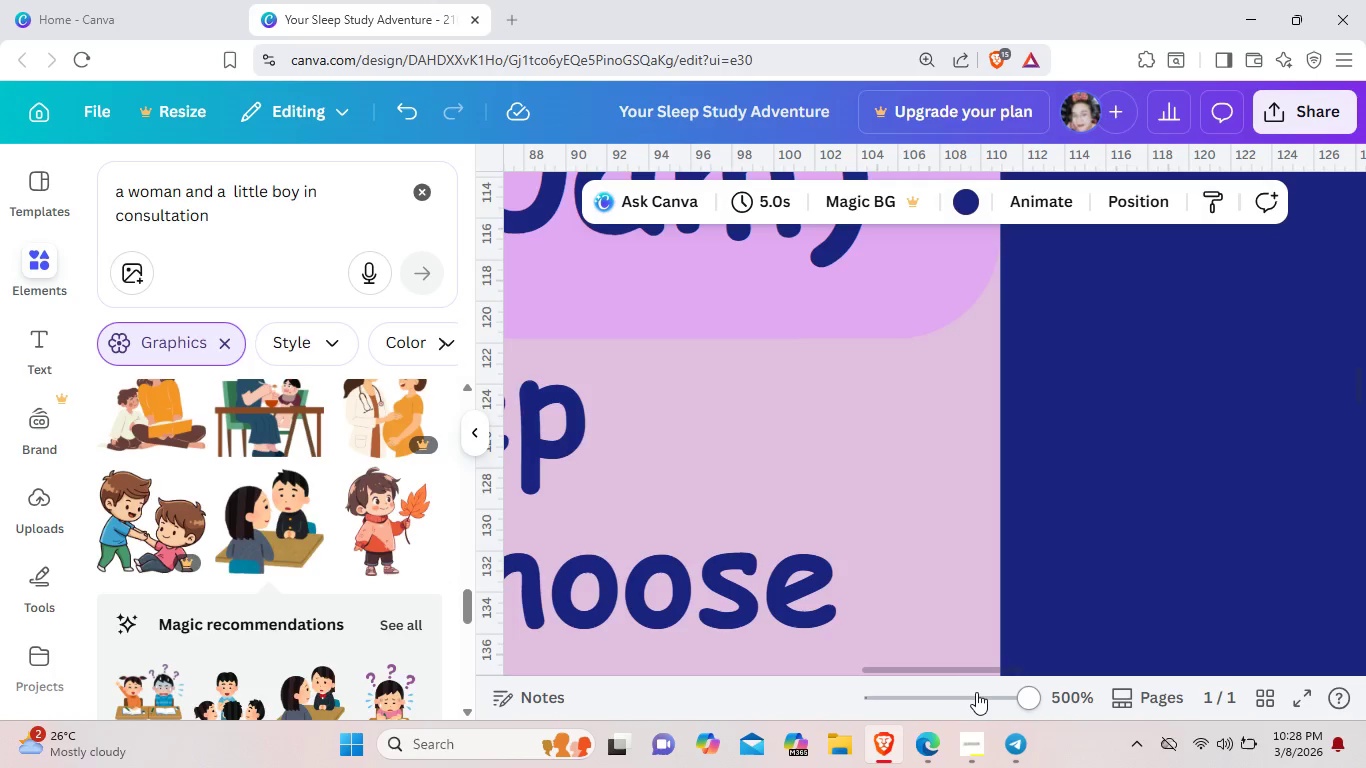 
left_click([929, 695])
 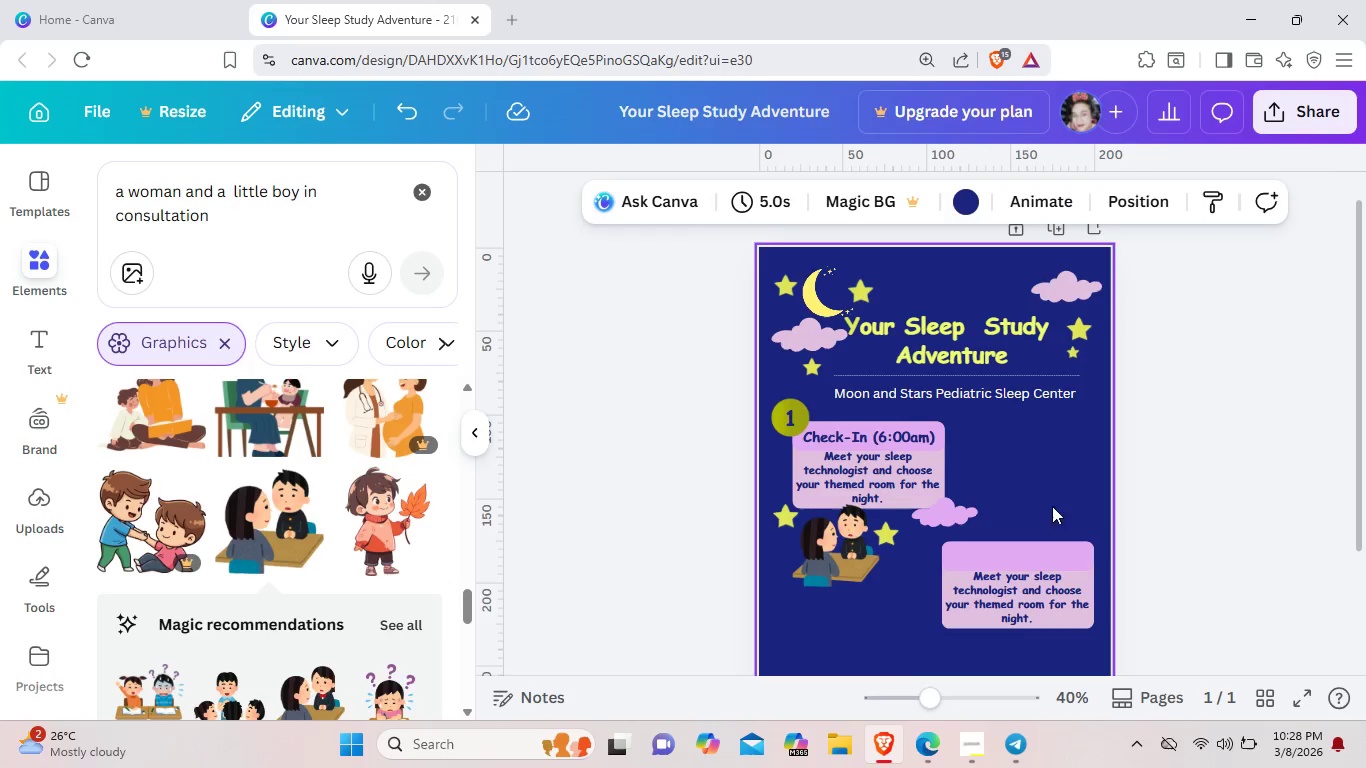 
left_click([1068, 463])
 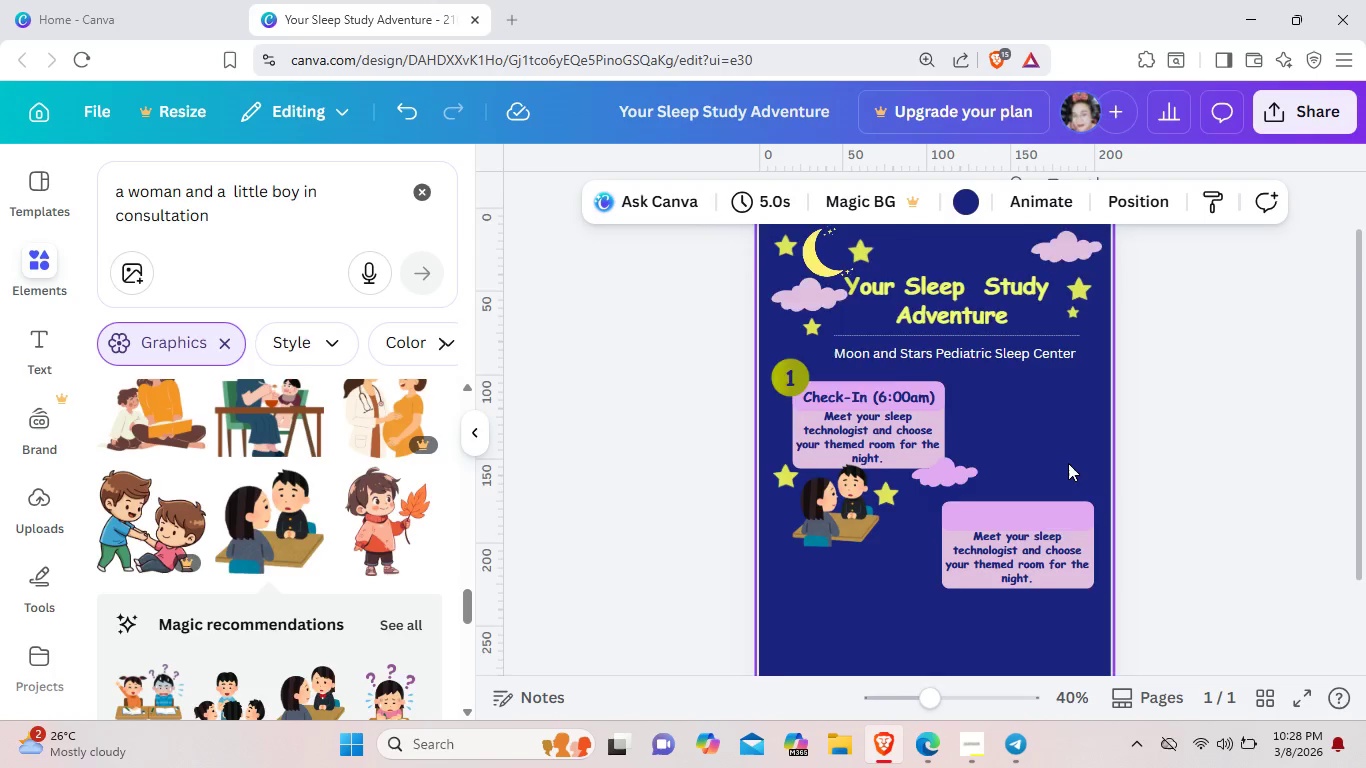 
scroll: coordinate [1068, 463], scroll_direction: down, amount: 1.0
 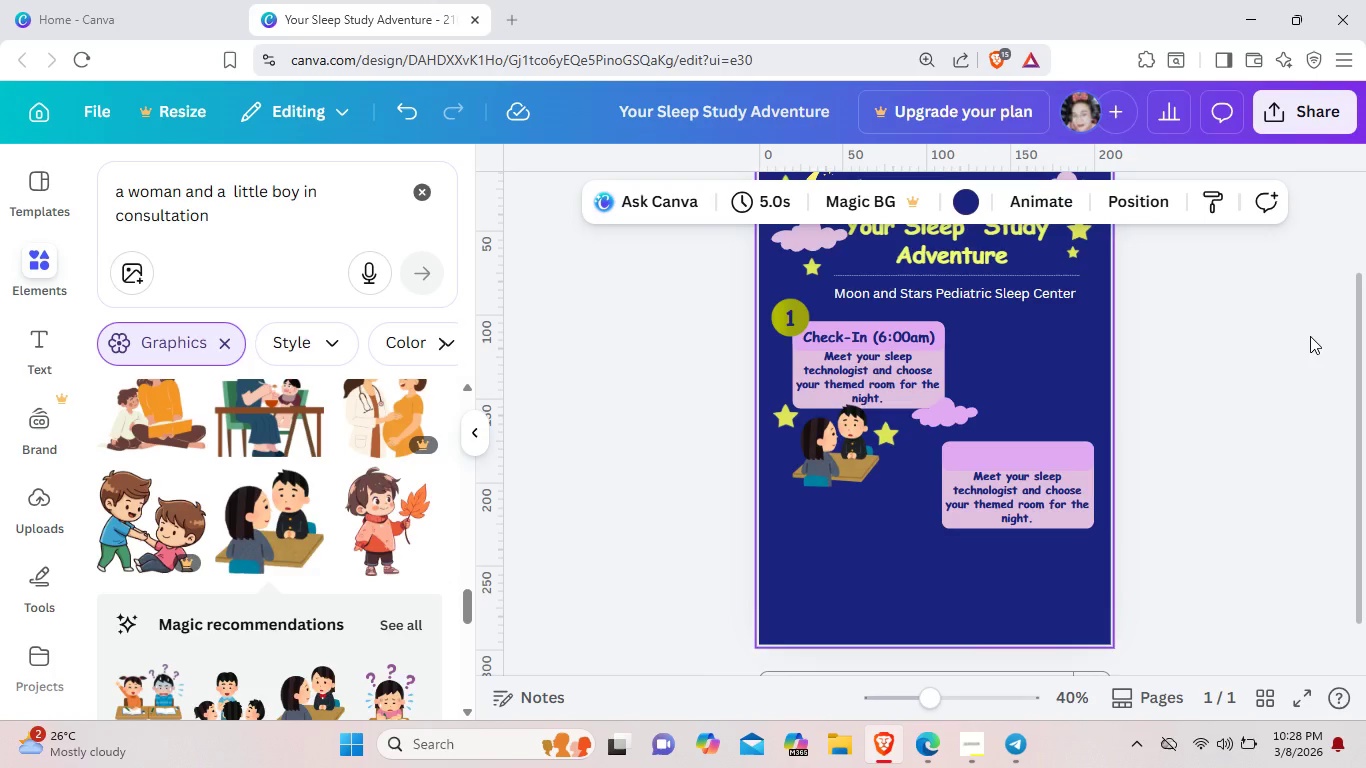 
wait(7.95)
 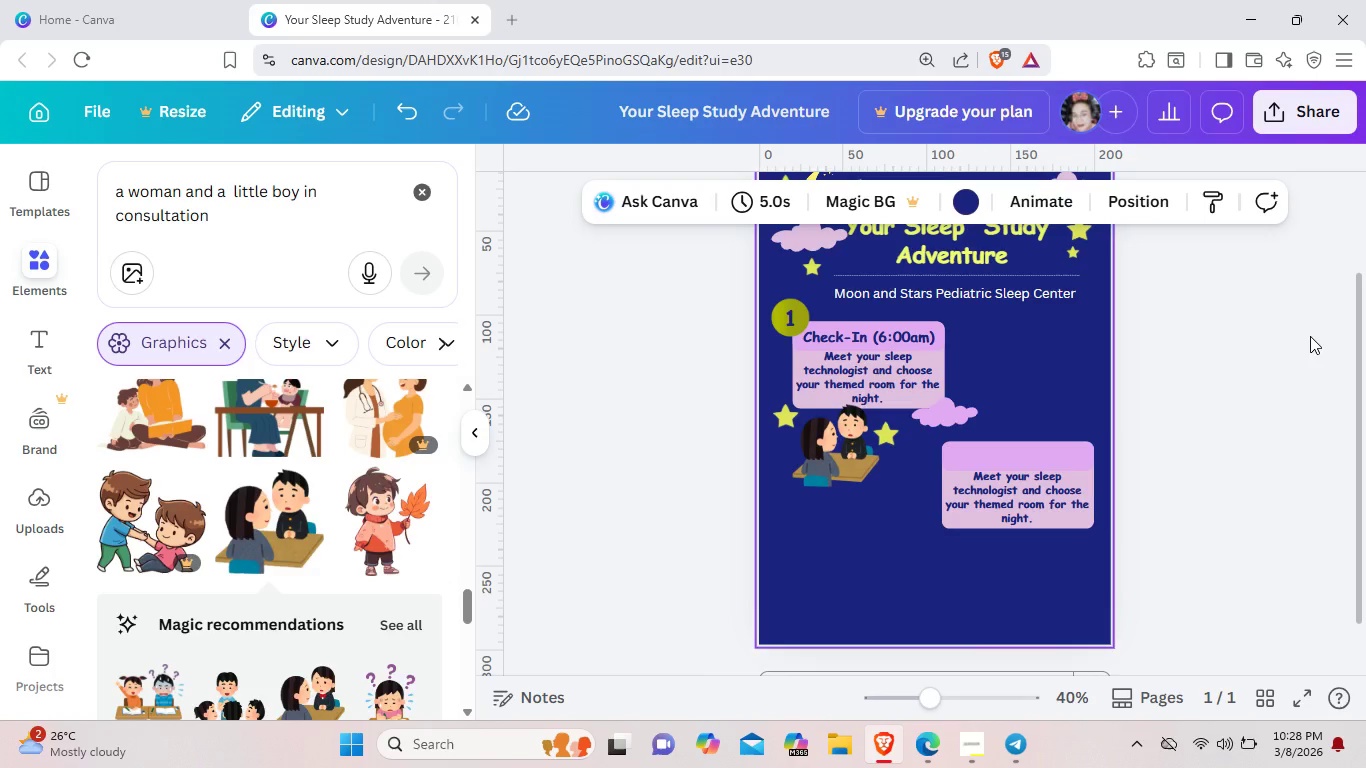 
scroll: coordinate [1045, 299], scroll_direction: up, amount: 1.0
 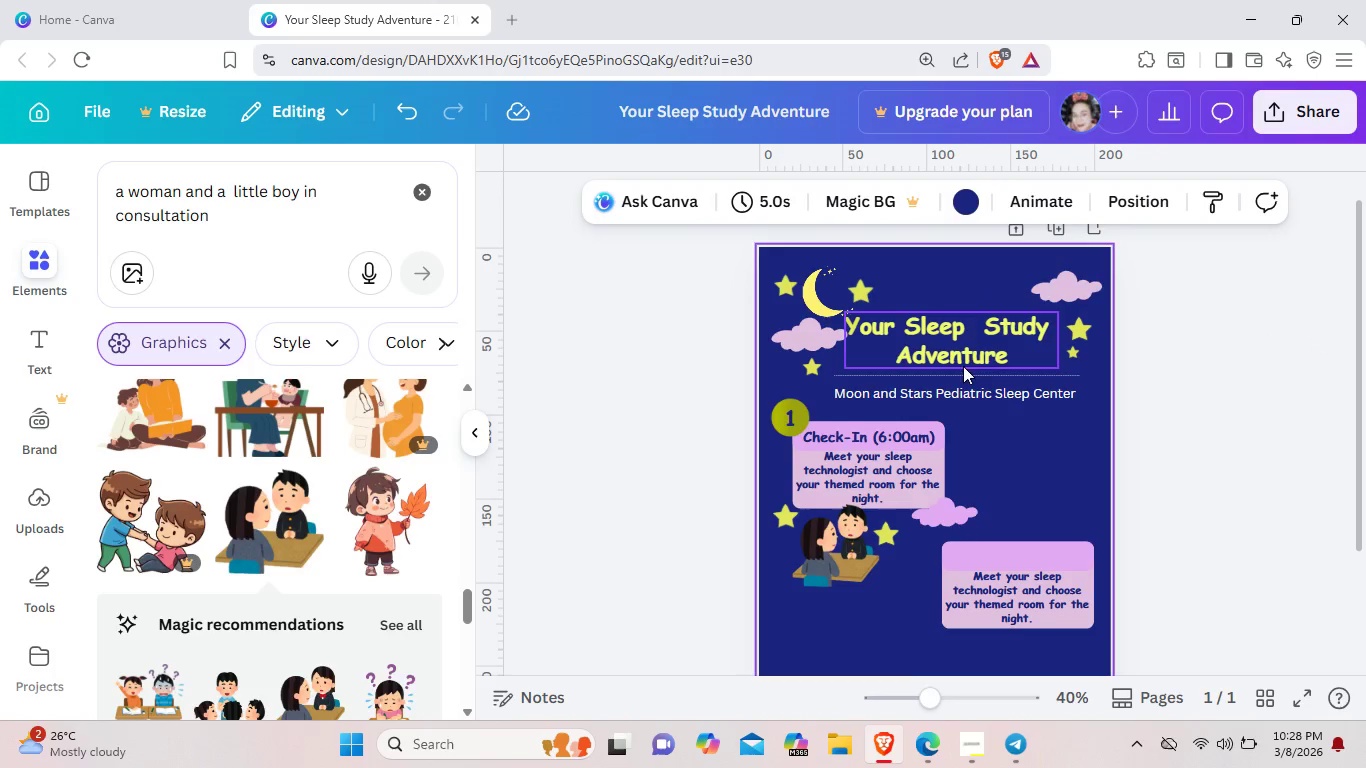 
left_click_drag(start_coordinate=[975, 357], to_coordinate=[979, 346])
 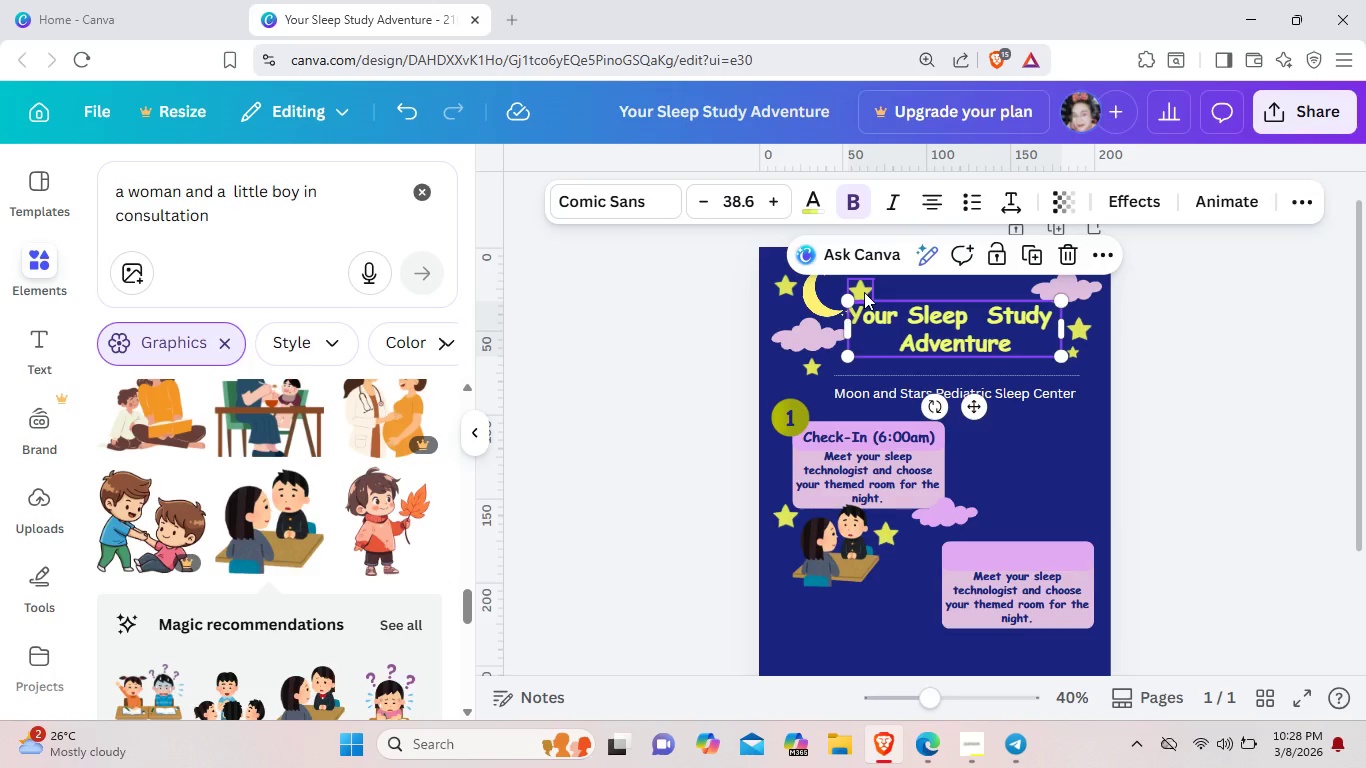 
left_click_drag(start_coordinate=[864, 292], to_coordinate=[852, 274])
 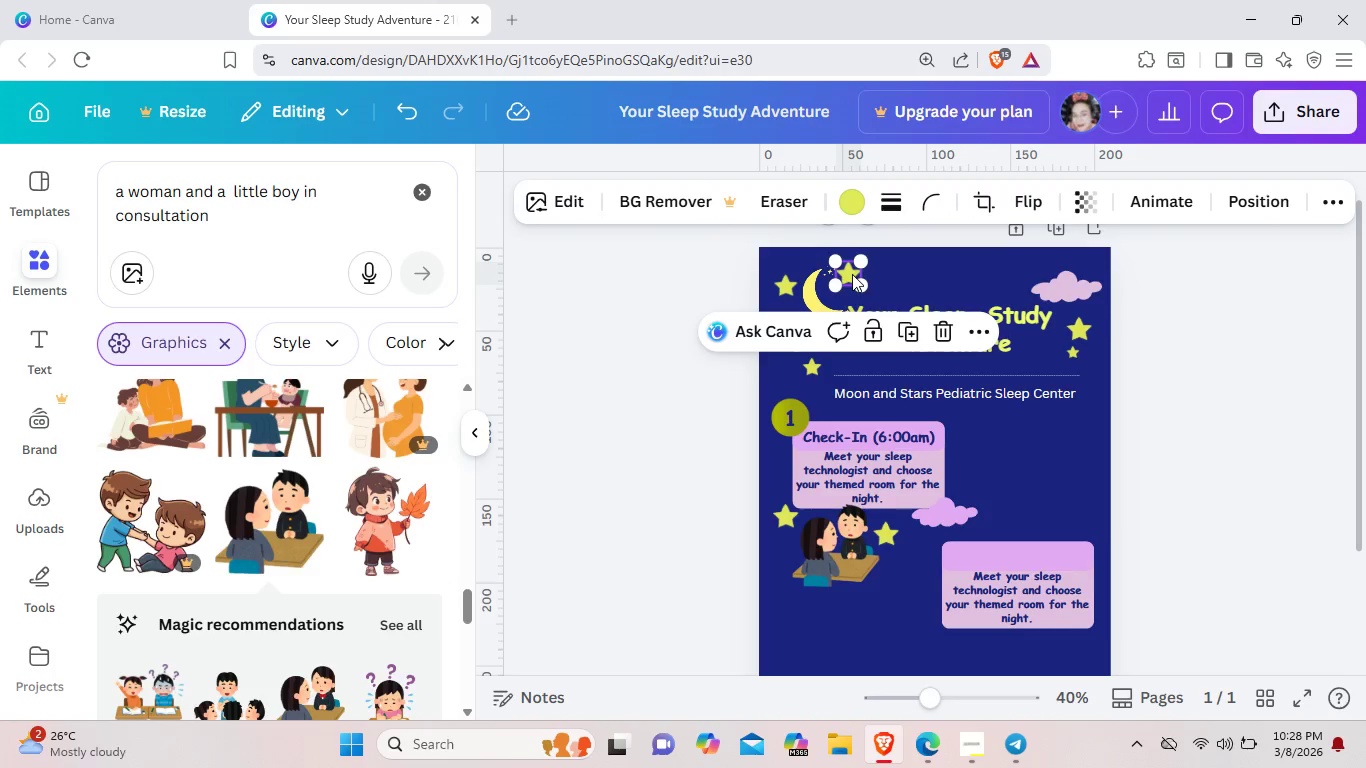 
left_click_drag(start_coordinate=[852, 274], to_coordinate=[1013, 452])
 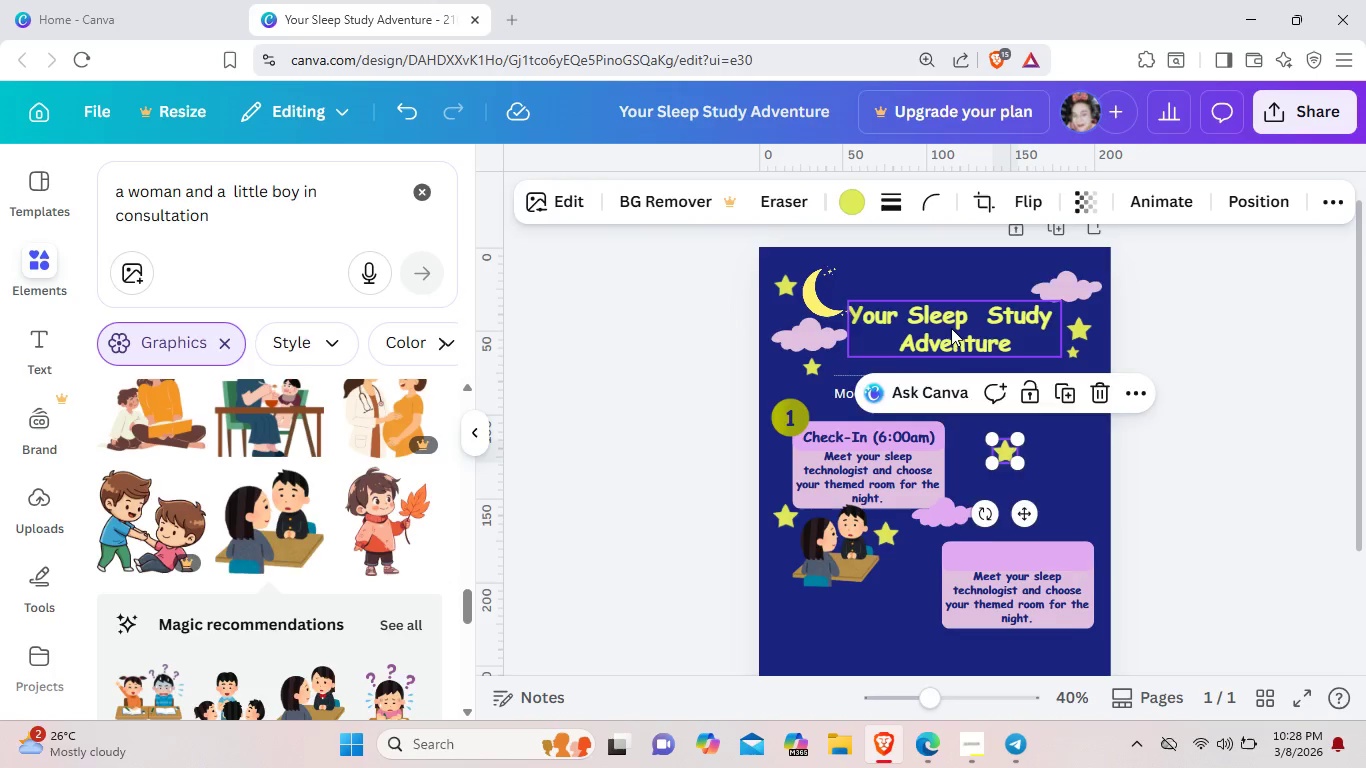 
left_click_drag(start_coordinate=[951, 328], to_coordinate=[953, 293])
 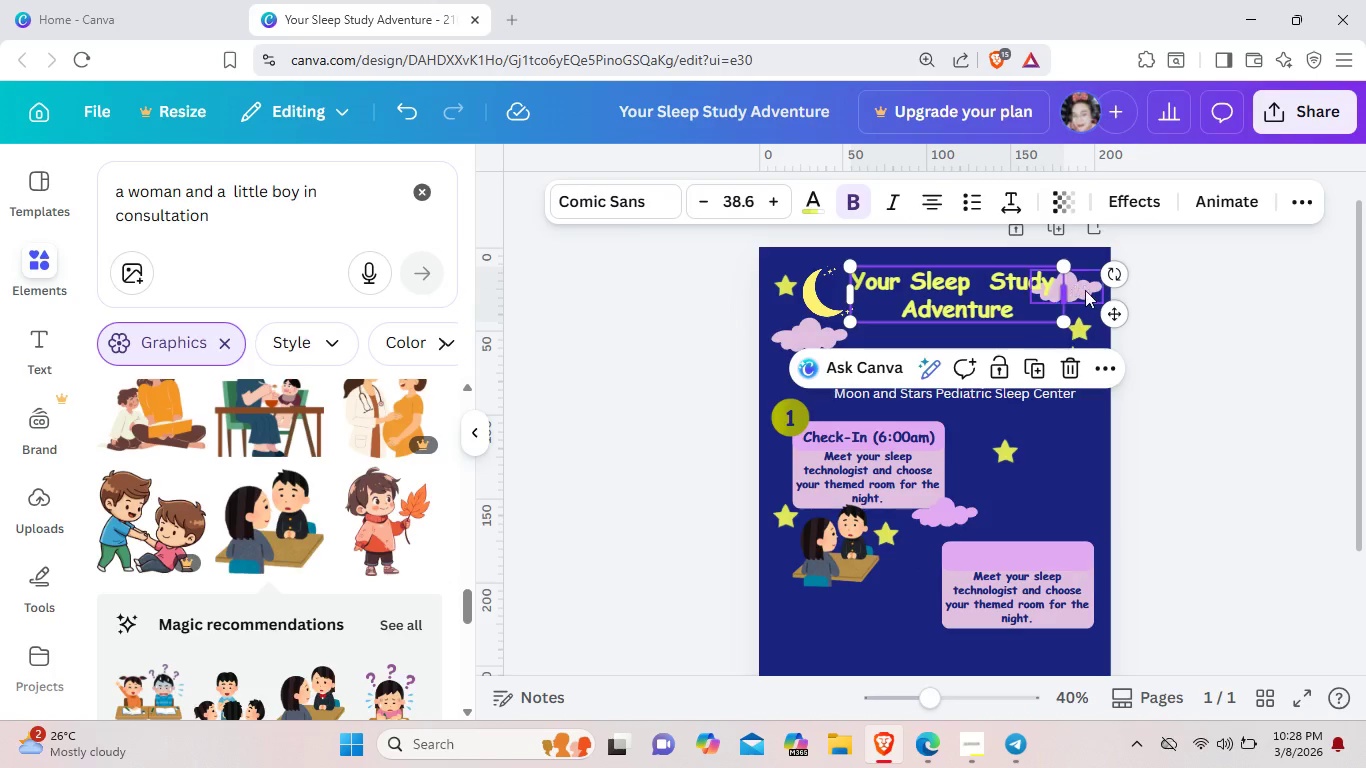 
left_click([1085, 290])
 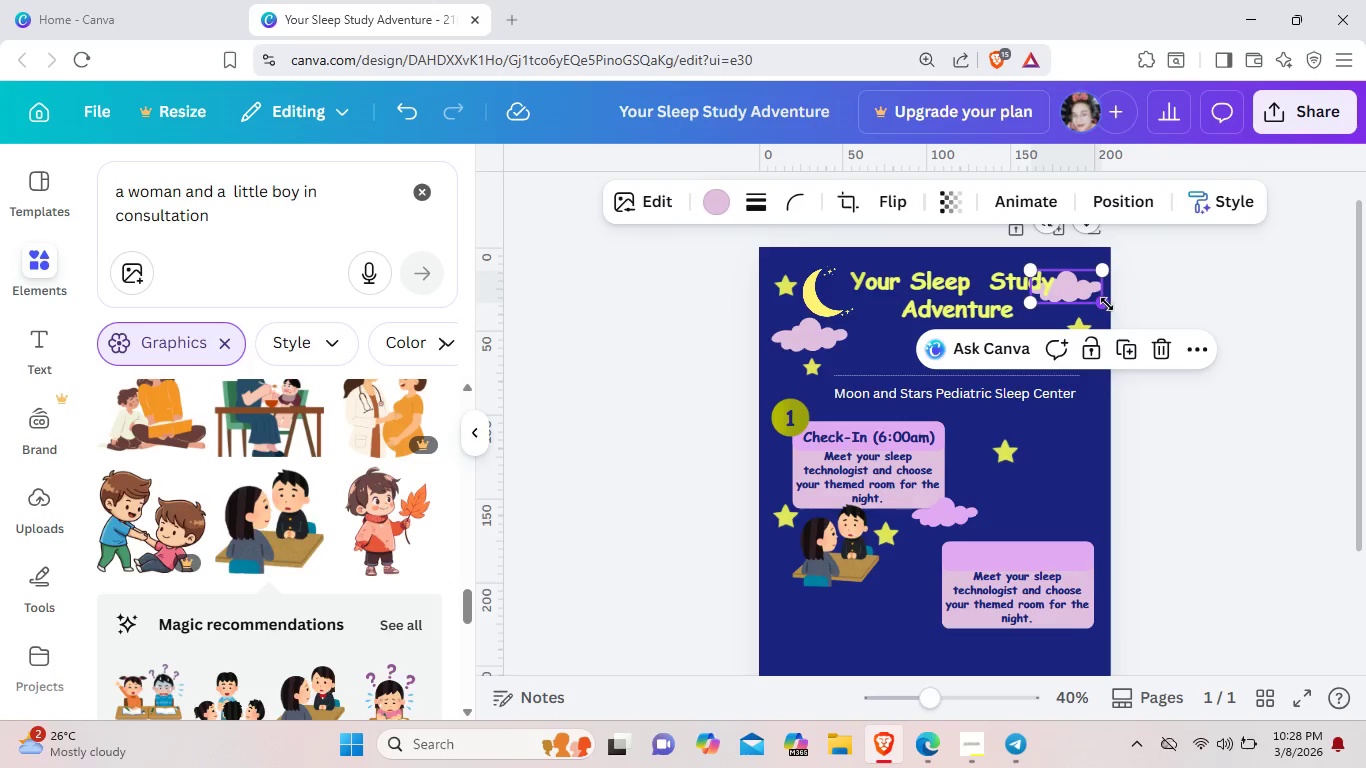 
left_click_drag(start_coordinate=[1107, 304], to_coordinate=[1096, 297])
 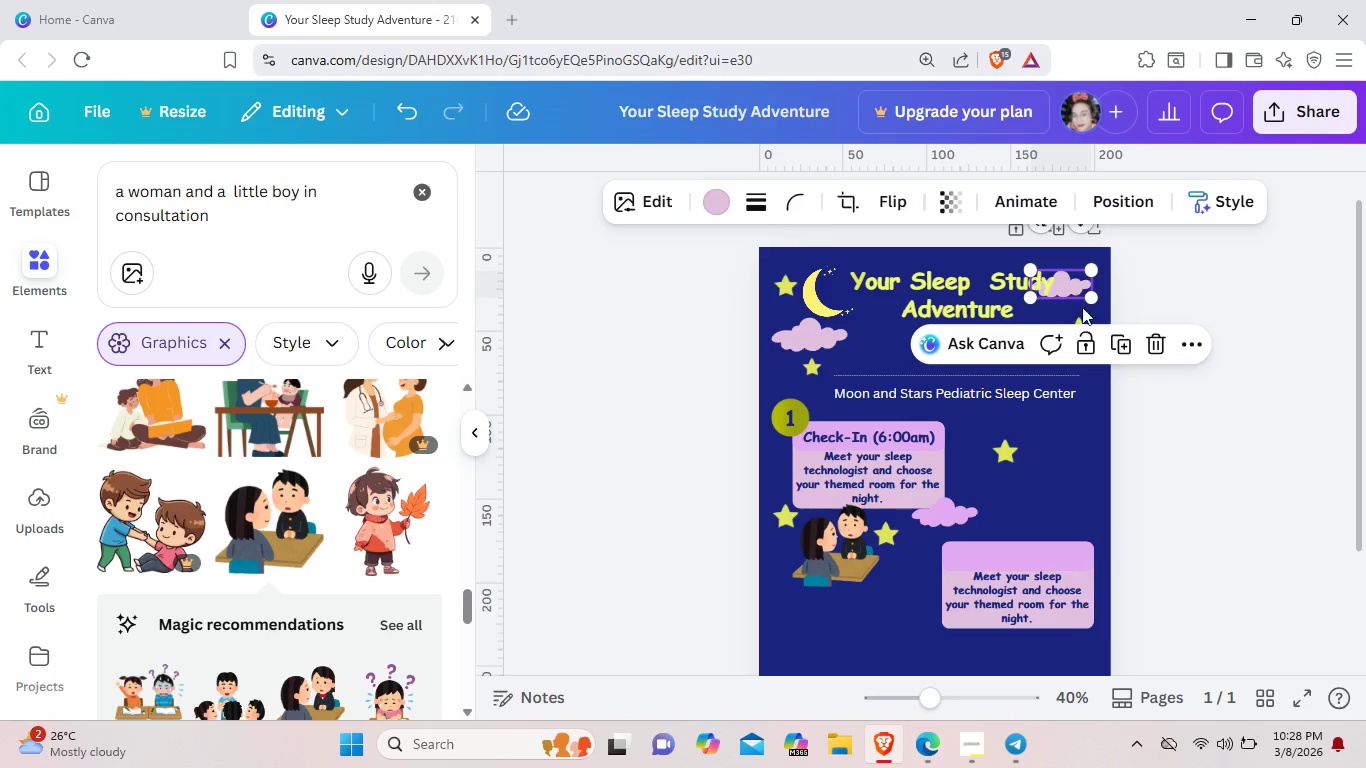 
left_click_drag(start_coordinate=[1074, 288], to_coordinate=[1084, 305])
 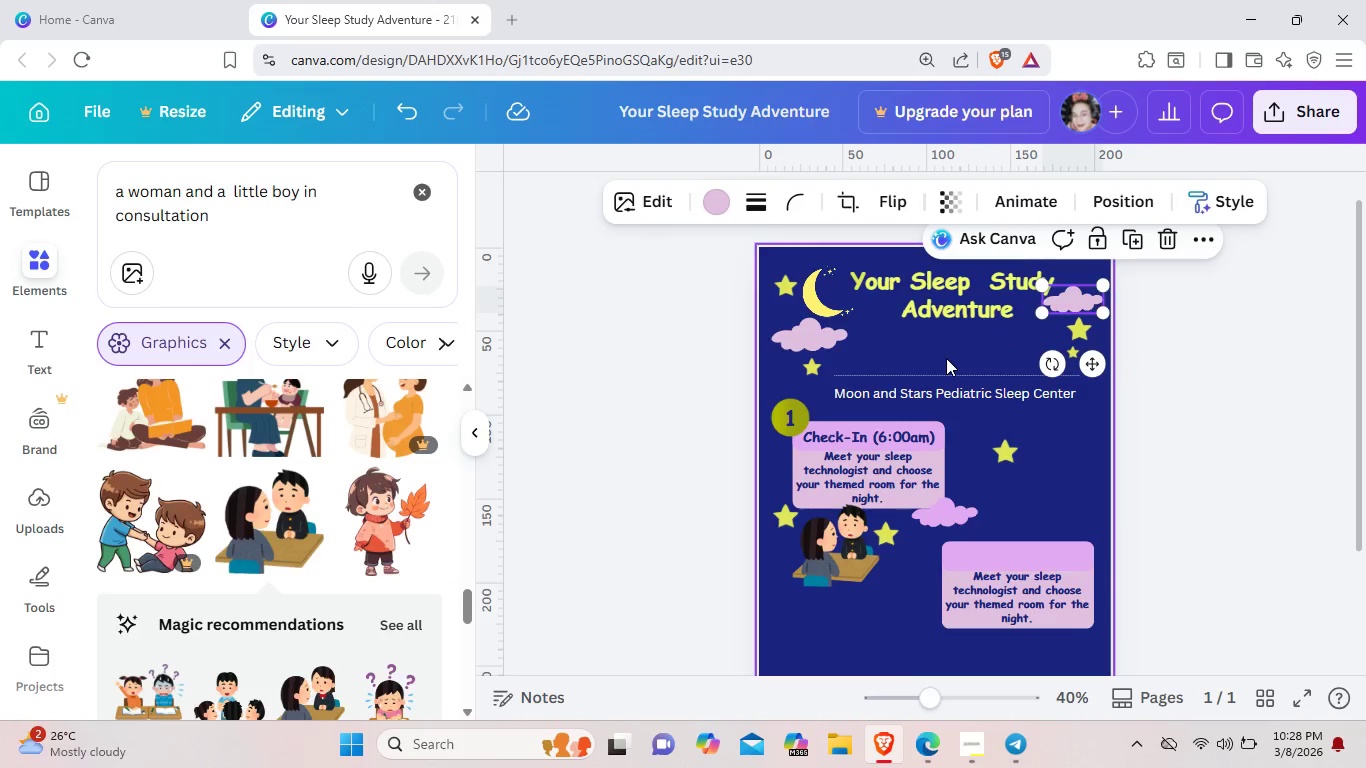 
left_click([946, 358])
 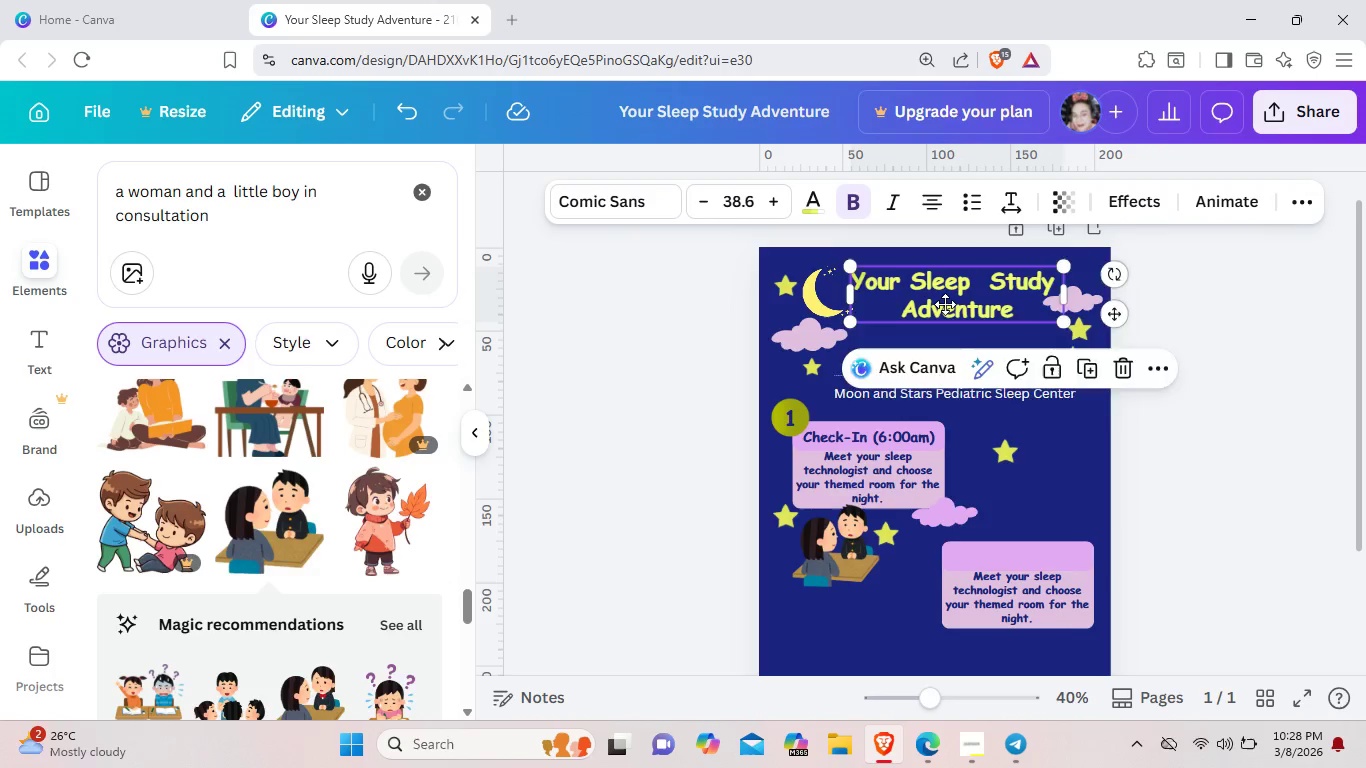 
left_click_drag(start_coordinate=[947, 310], to_coordinate=[941, 304])
 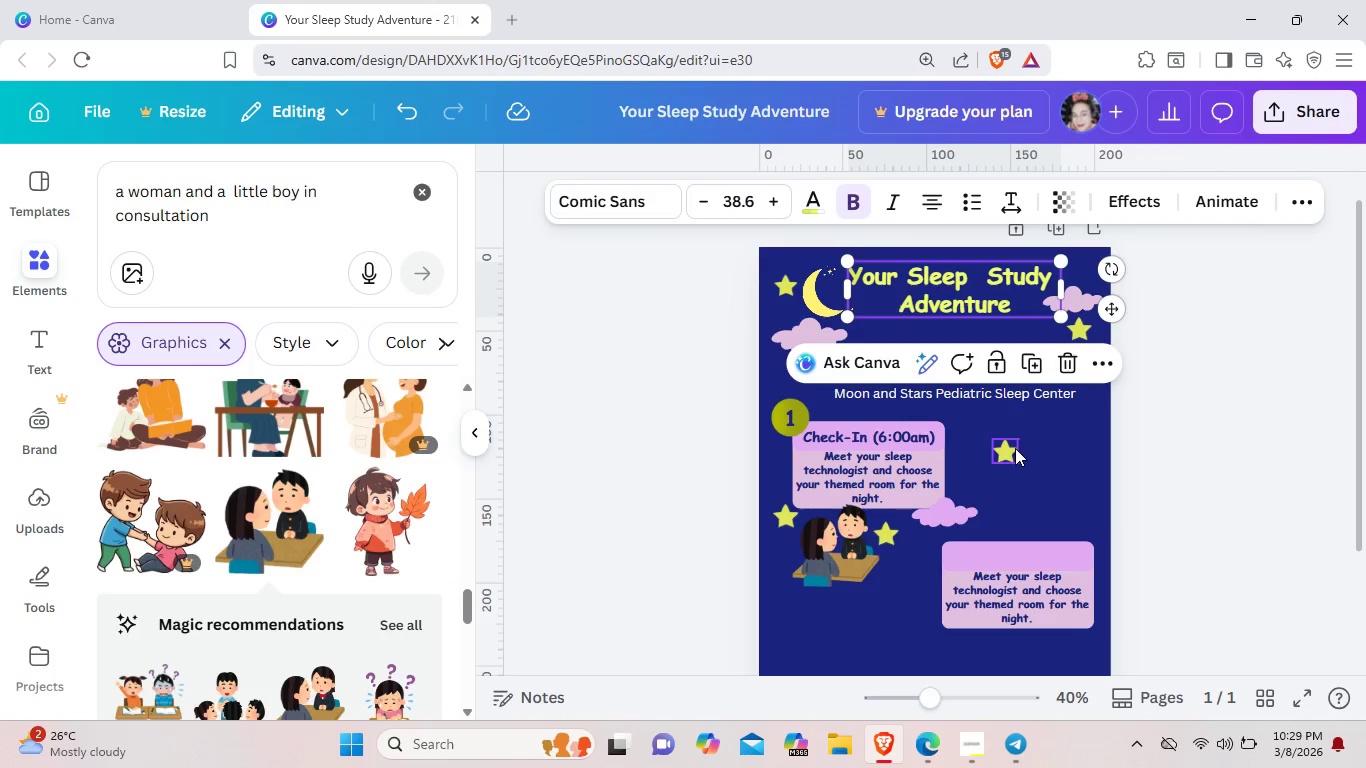 
left_click([1052, 444])
 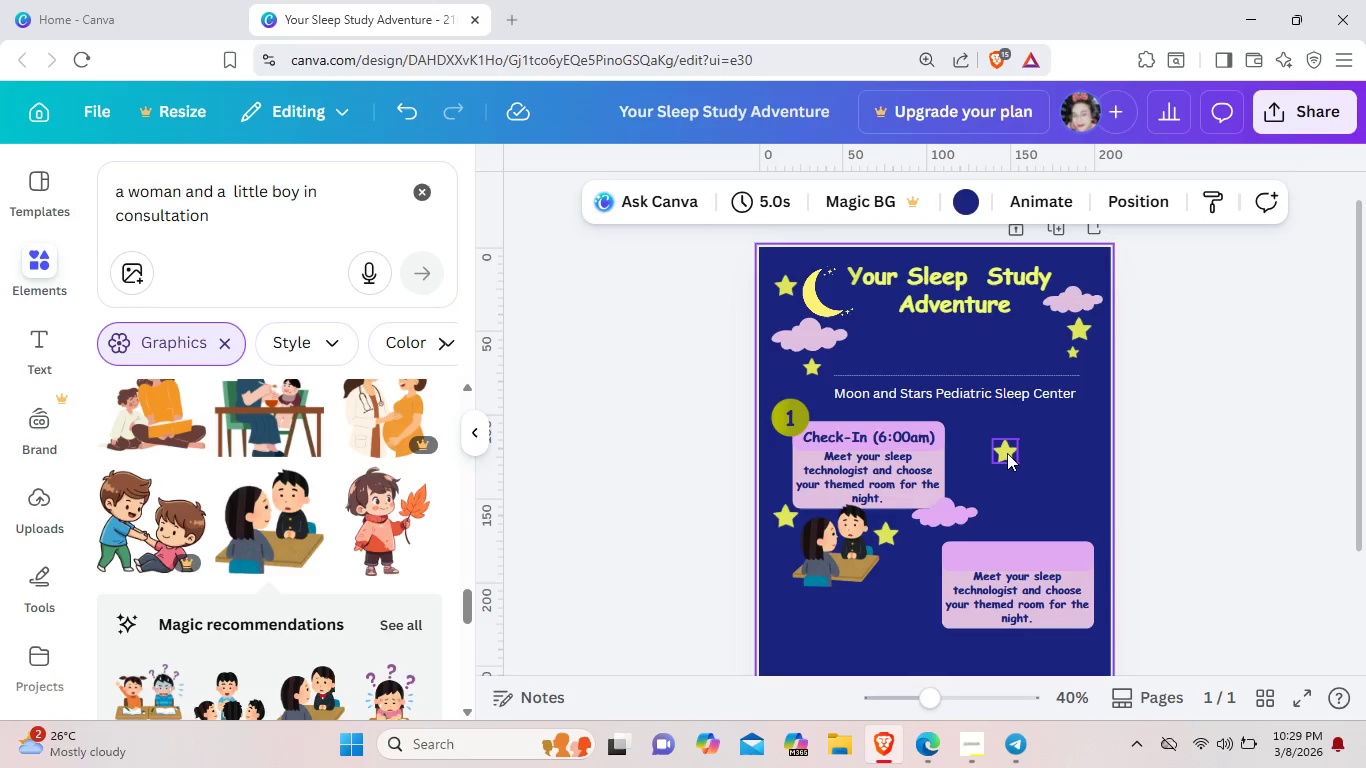 
left_click_drag(start_coordinate=[1007, 453], to_coordinate=[874, 319])
 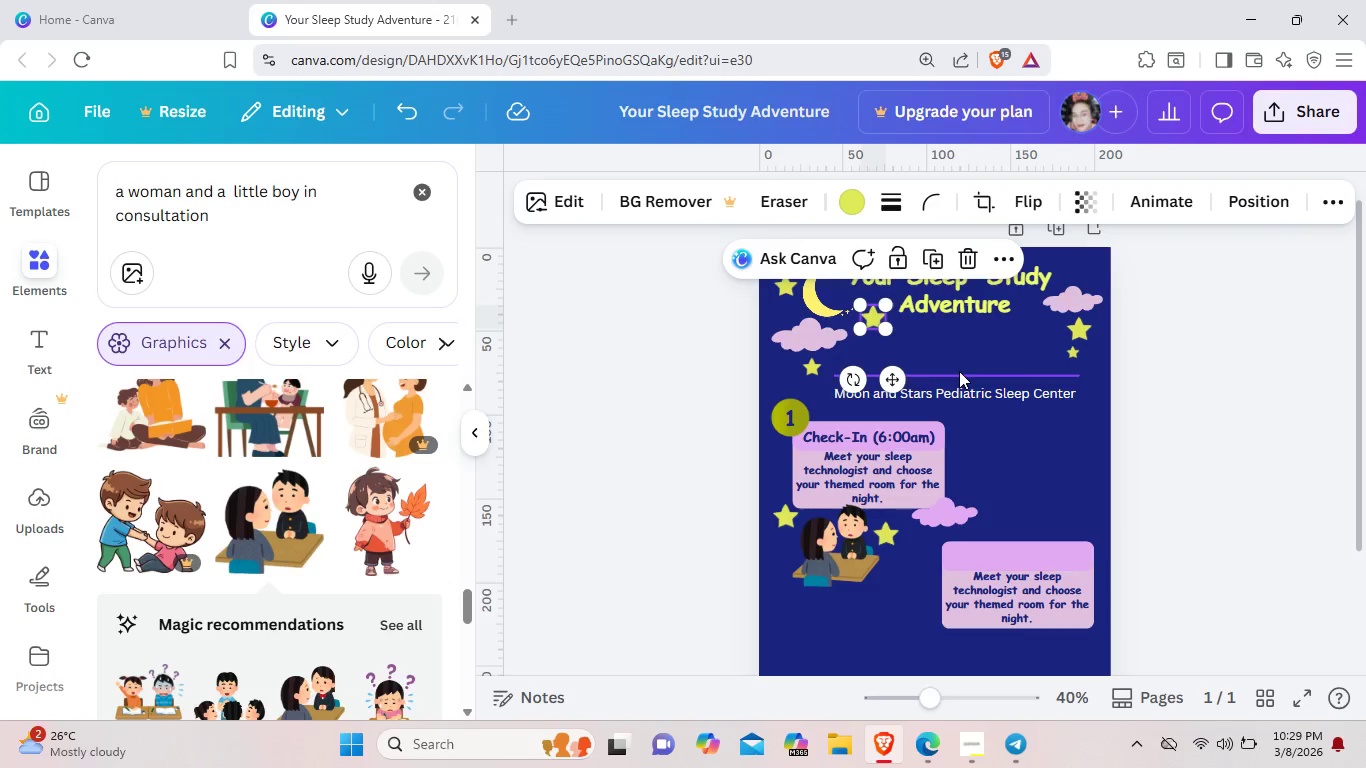 
left_click_drag(start_coordinate=[959, 371], to_coordinate=[956, 351])
 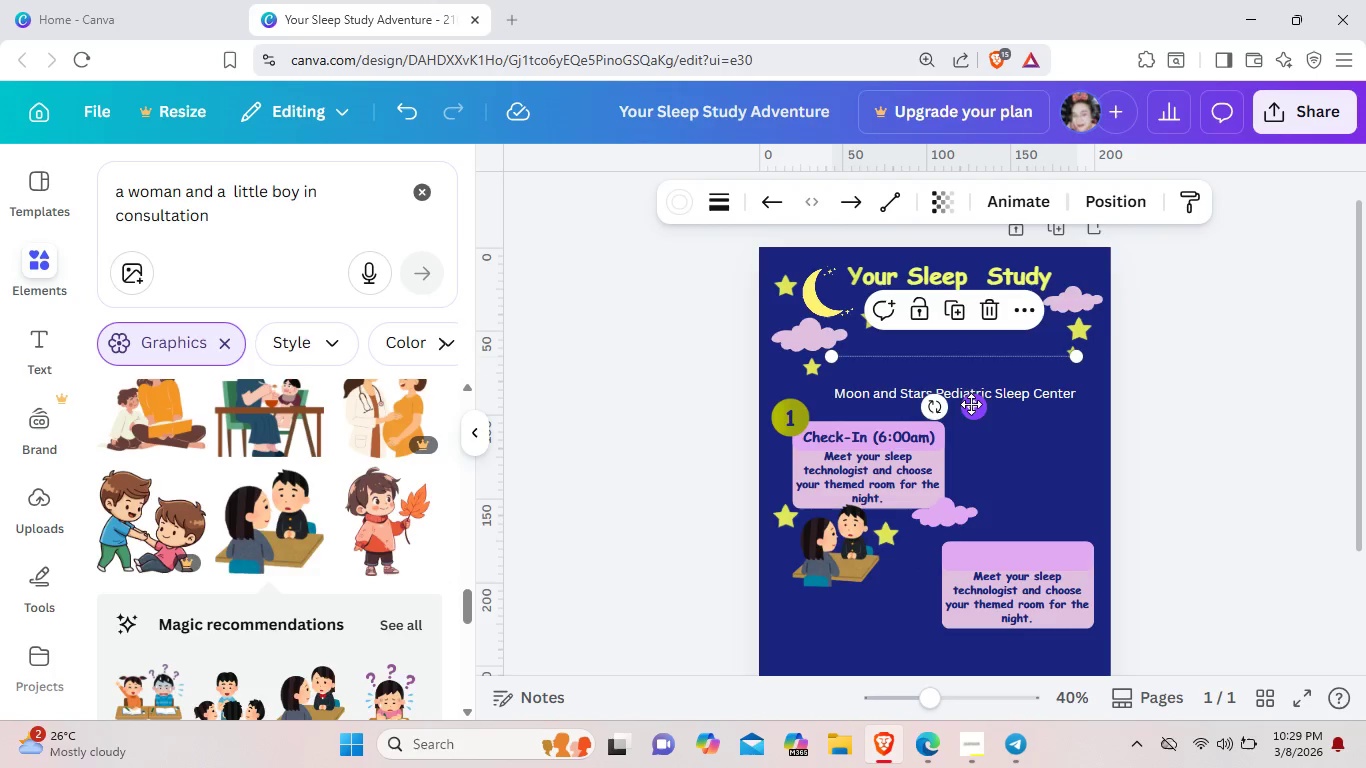 
left_click_drag(start_coordinate=[971, 404], to_coordinate=[967, 371])
 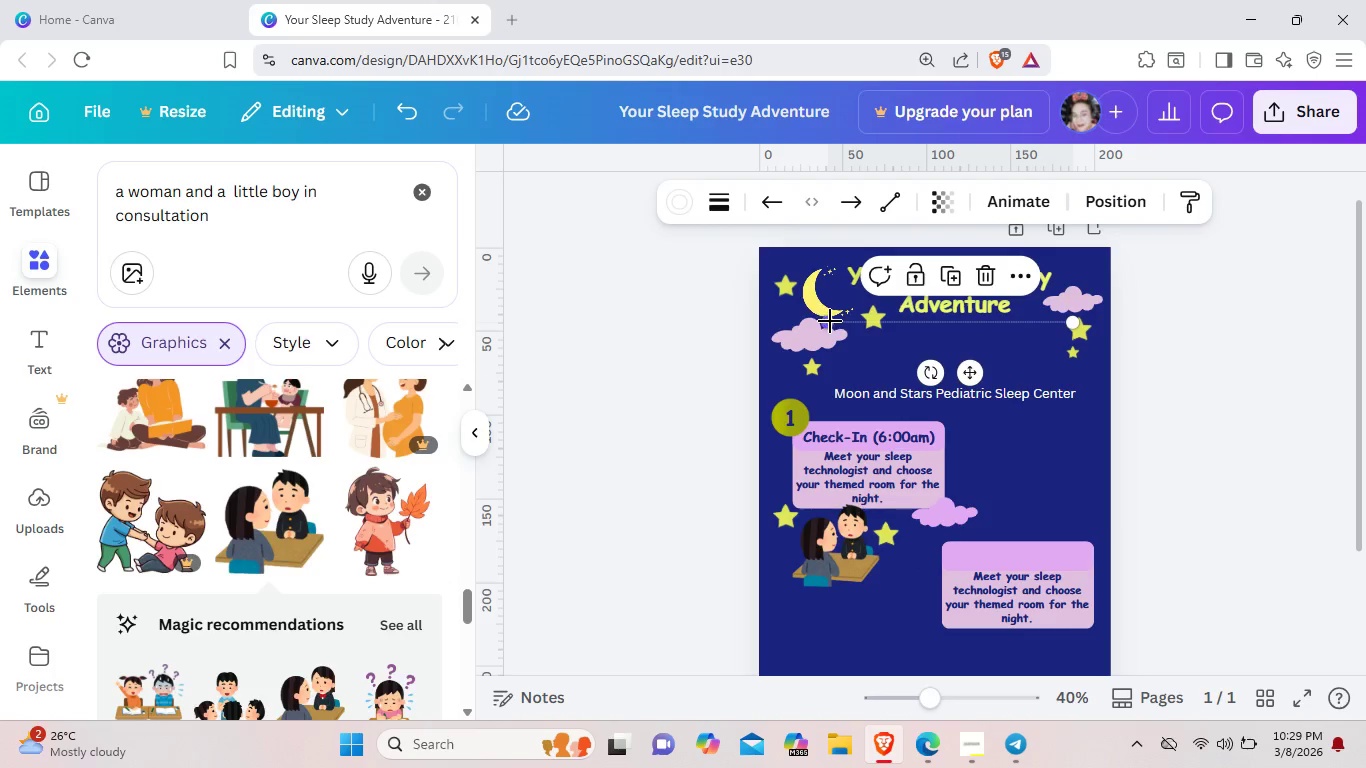 
left_click_drag(start_coordinate=[830, 321], to_coordinate=[898, 324])
 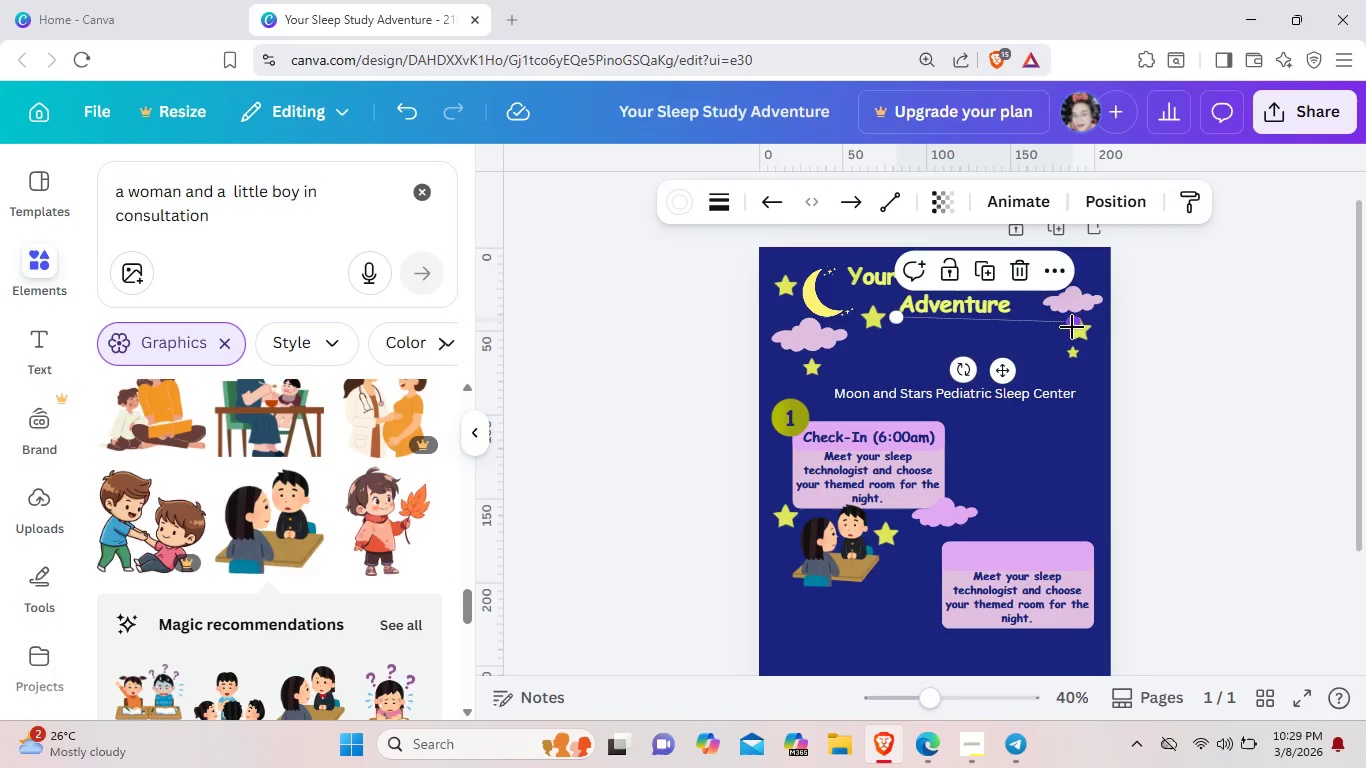 
left_click_drag(start_coordinate=[1072, 327], to_coordinate=[1021, 327])
 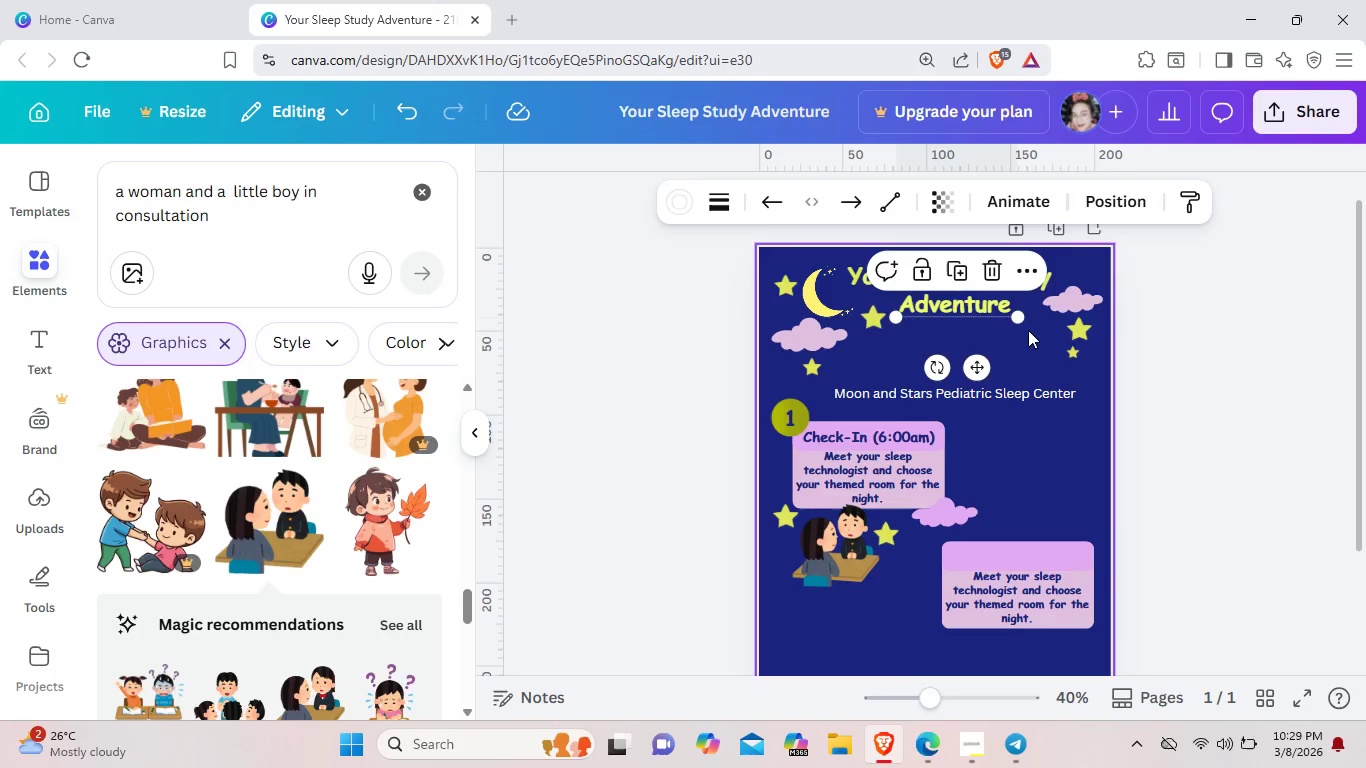 
left_click([1028, 330])
 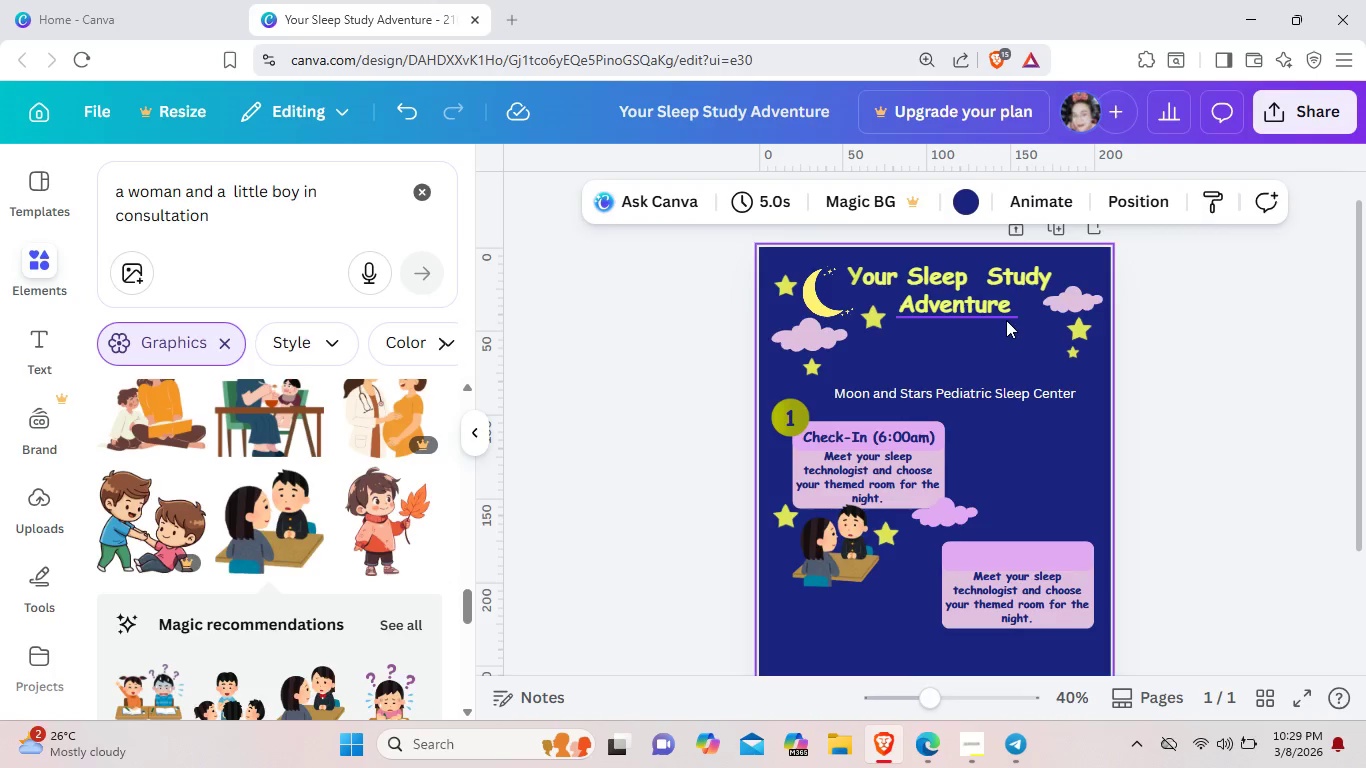 
left_click([1006, 320])
 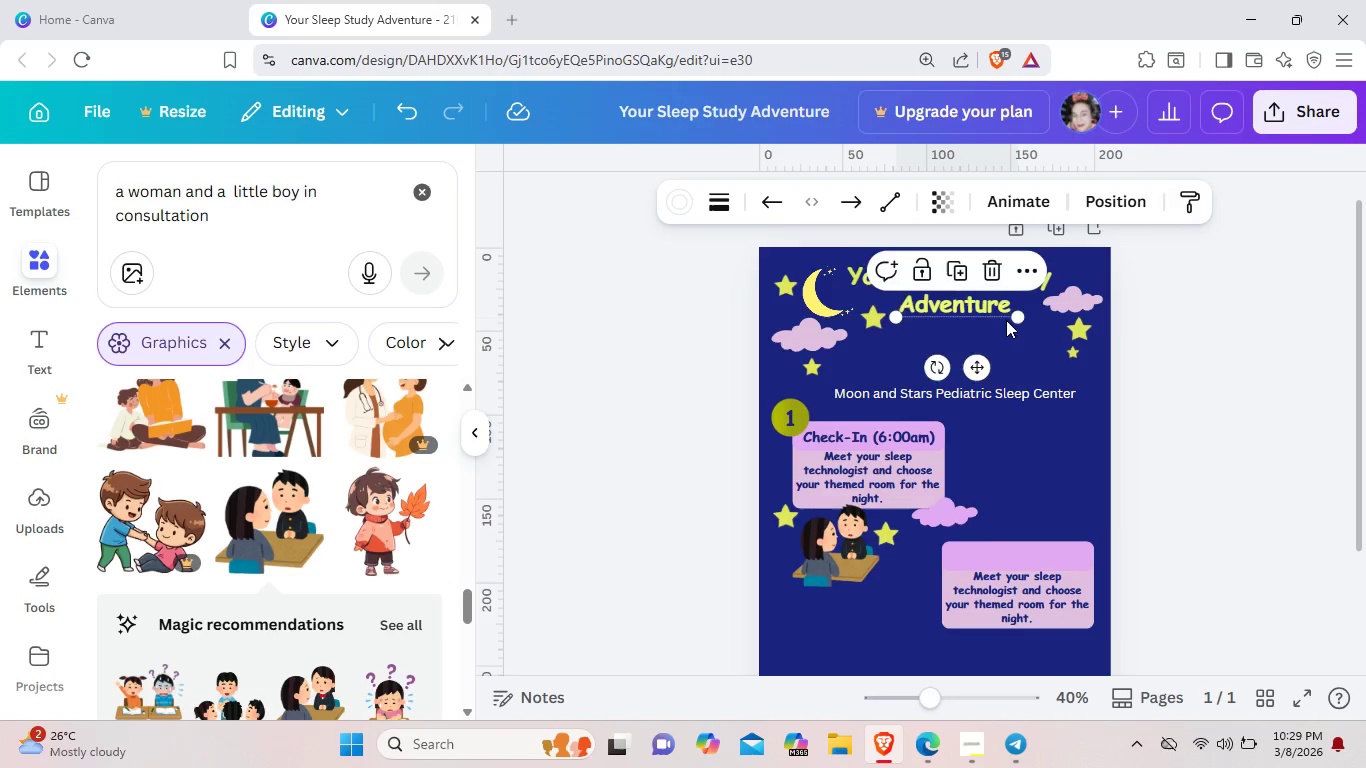 
key(ArrowDown)
 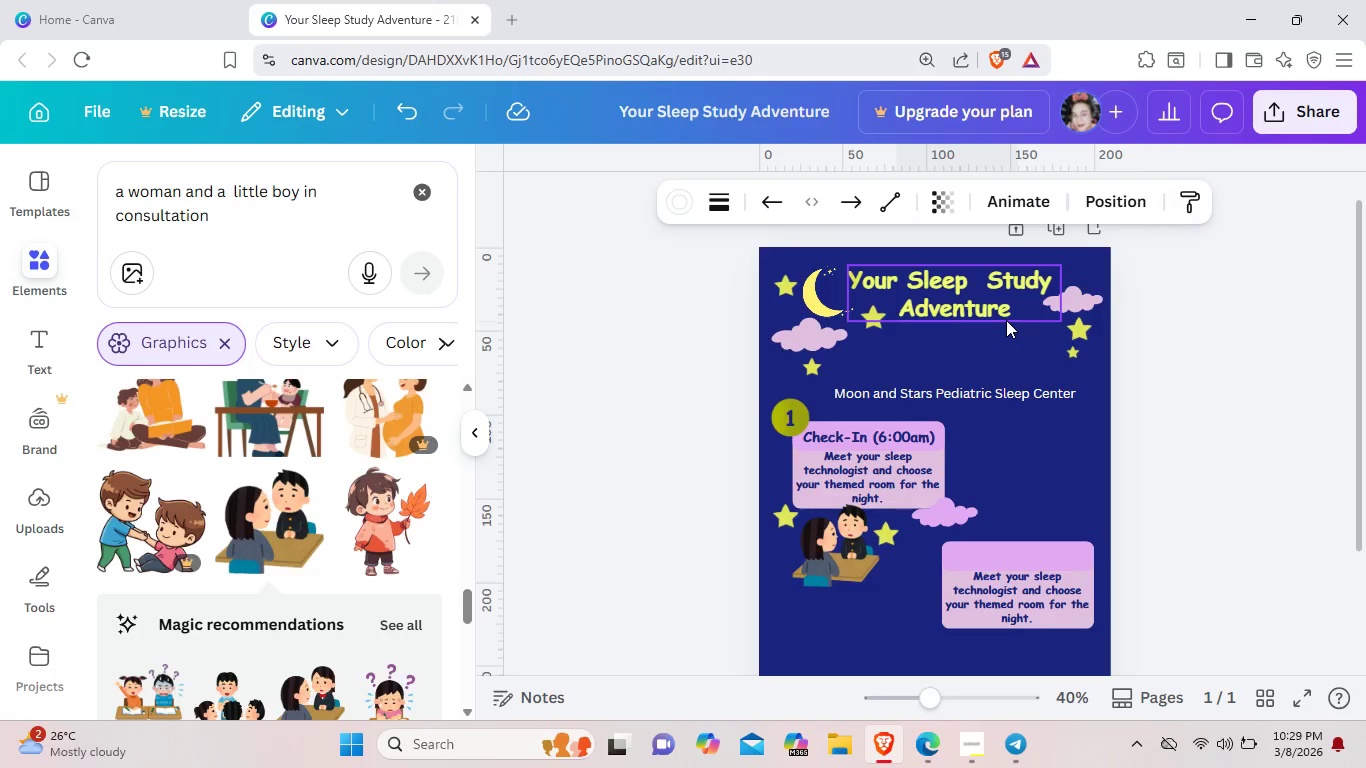 
key(ArrowDown)
 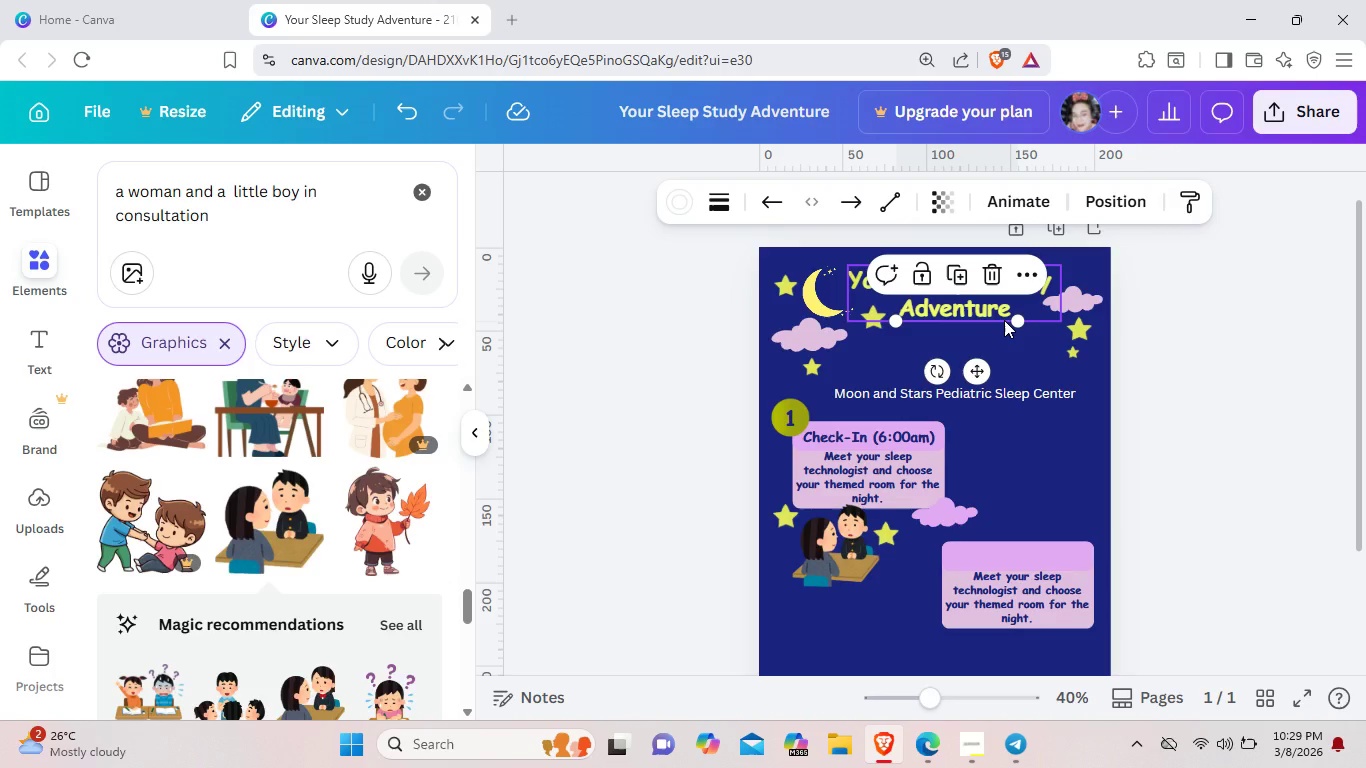 
key(ArrowUp)
 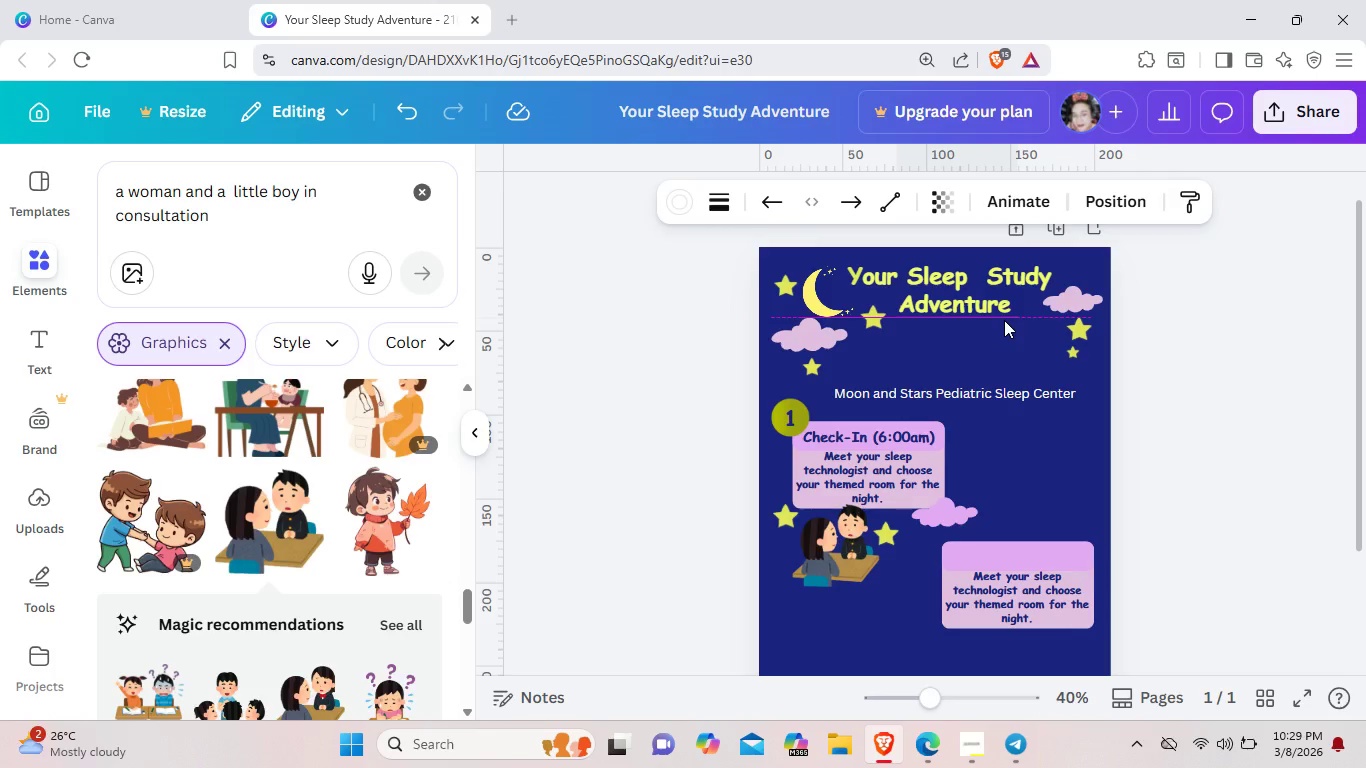 
key(ArrowUp)
 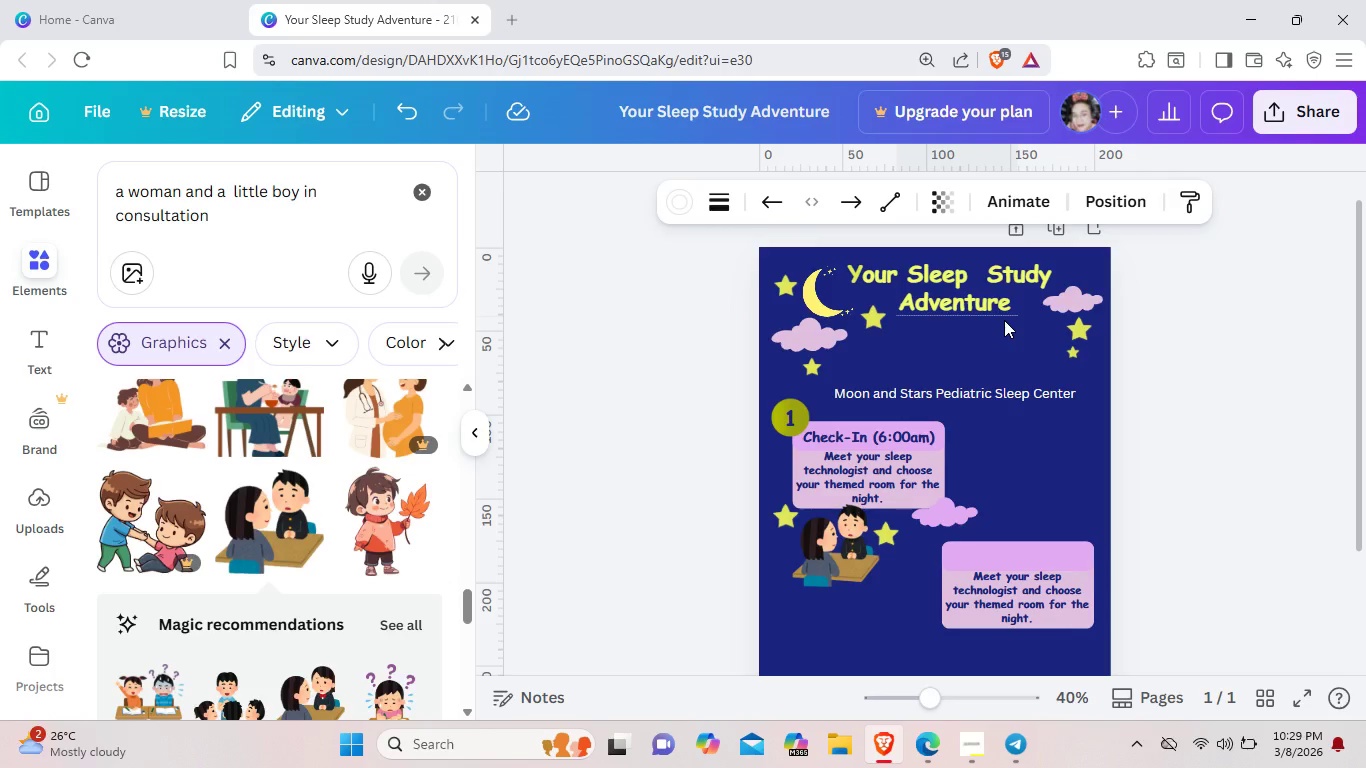 
key(ArrowUp)
 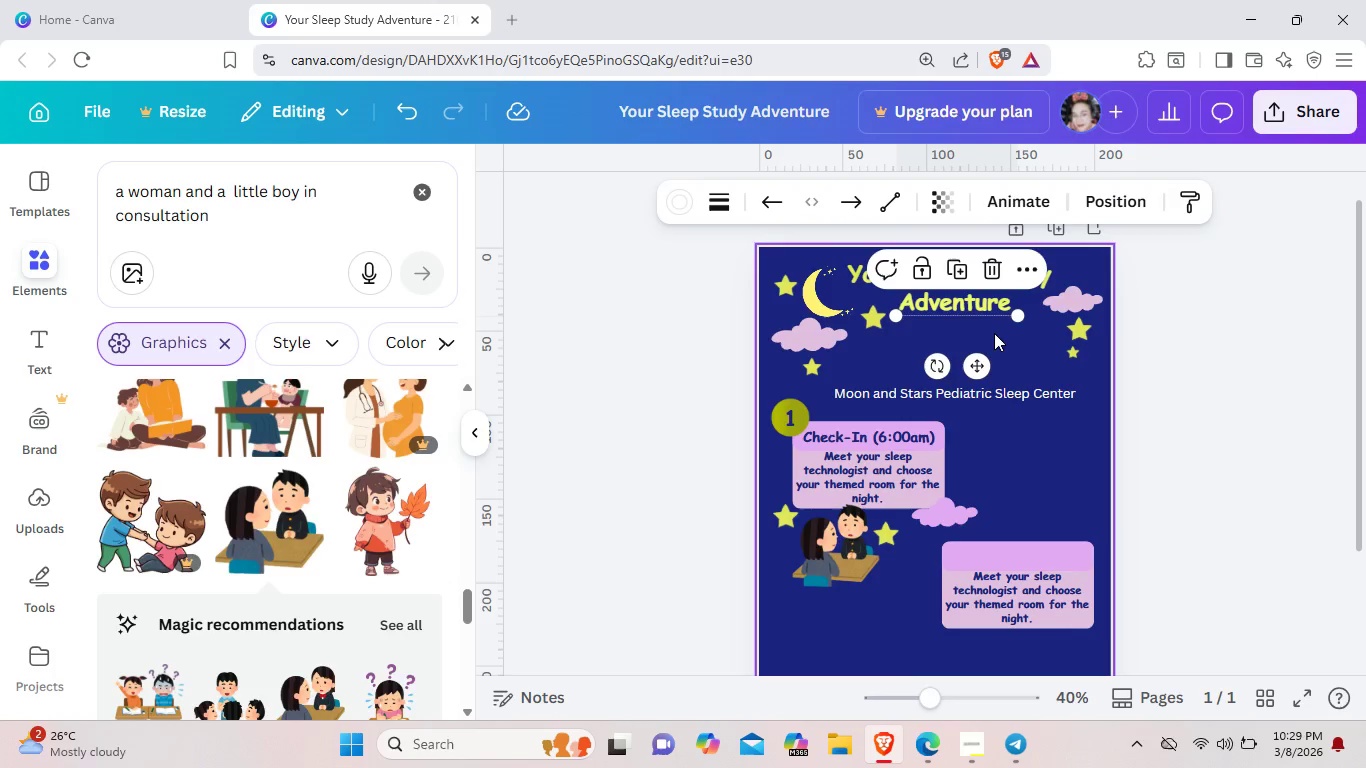 
left_click([994, 333])
 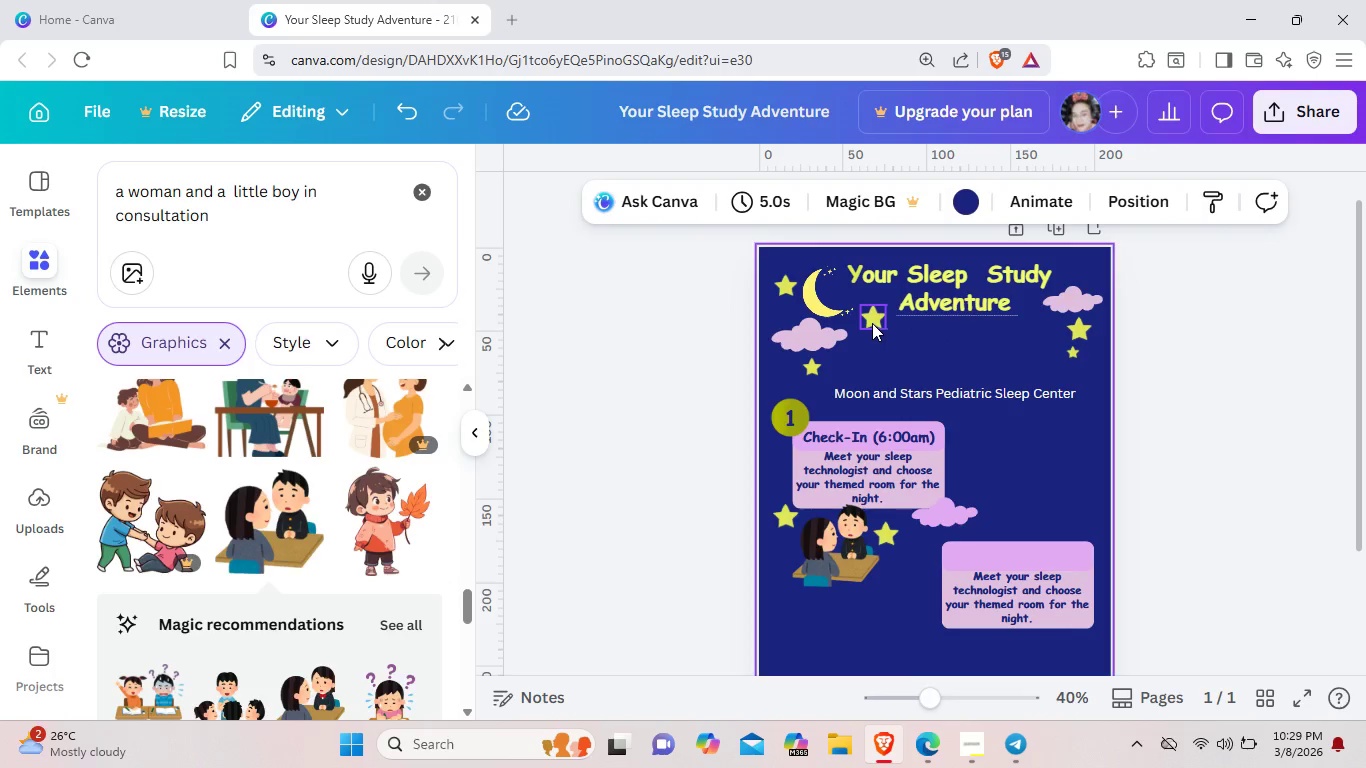 
left_click_drag(start_coordinate=[872, 323], to_coordinate=[863, 311])
 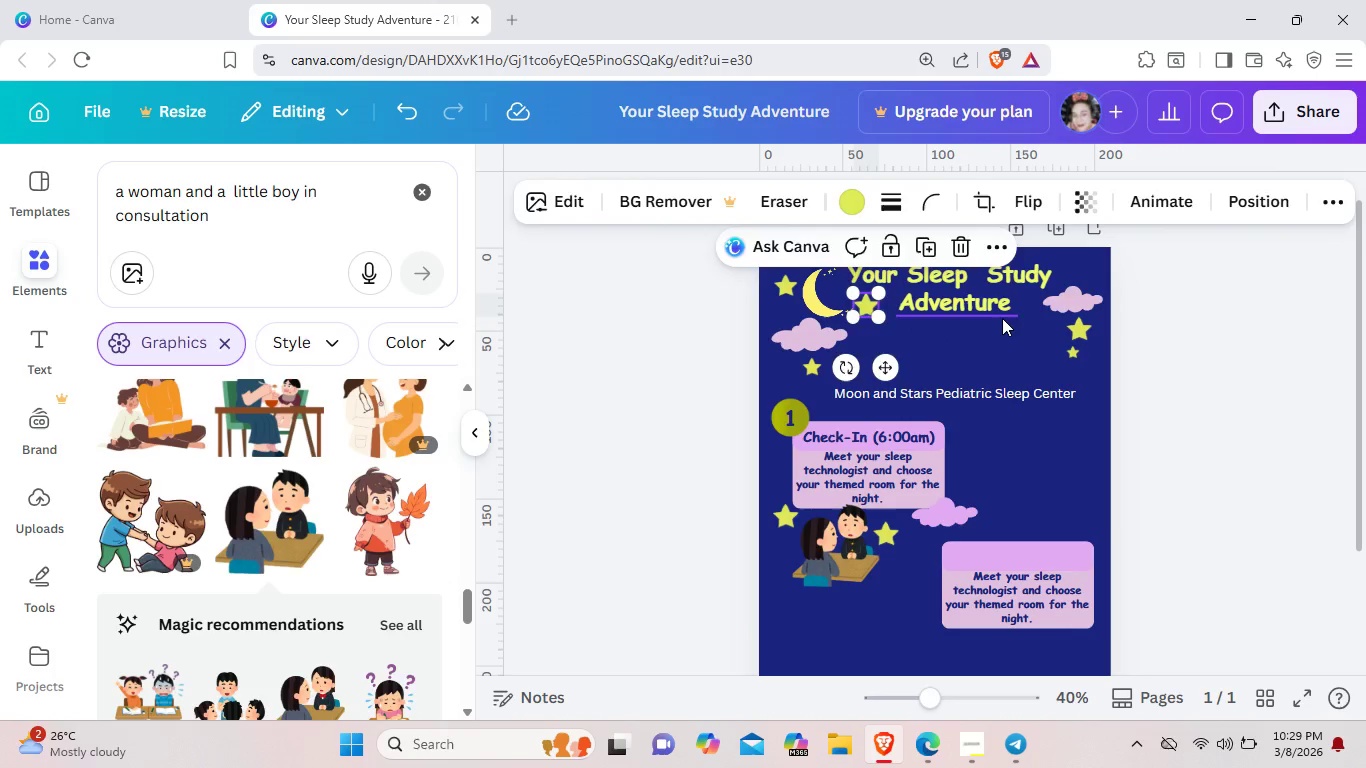 
left_click([1002, 318])
 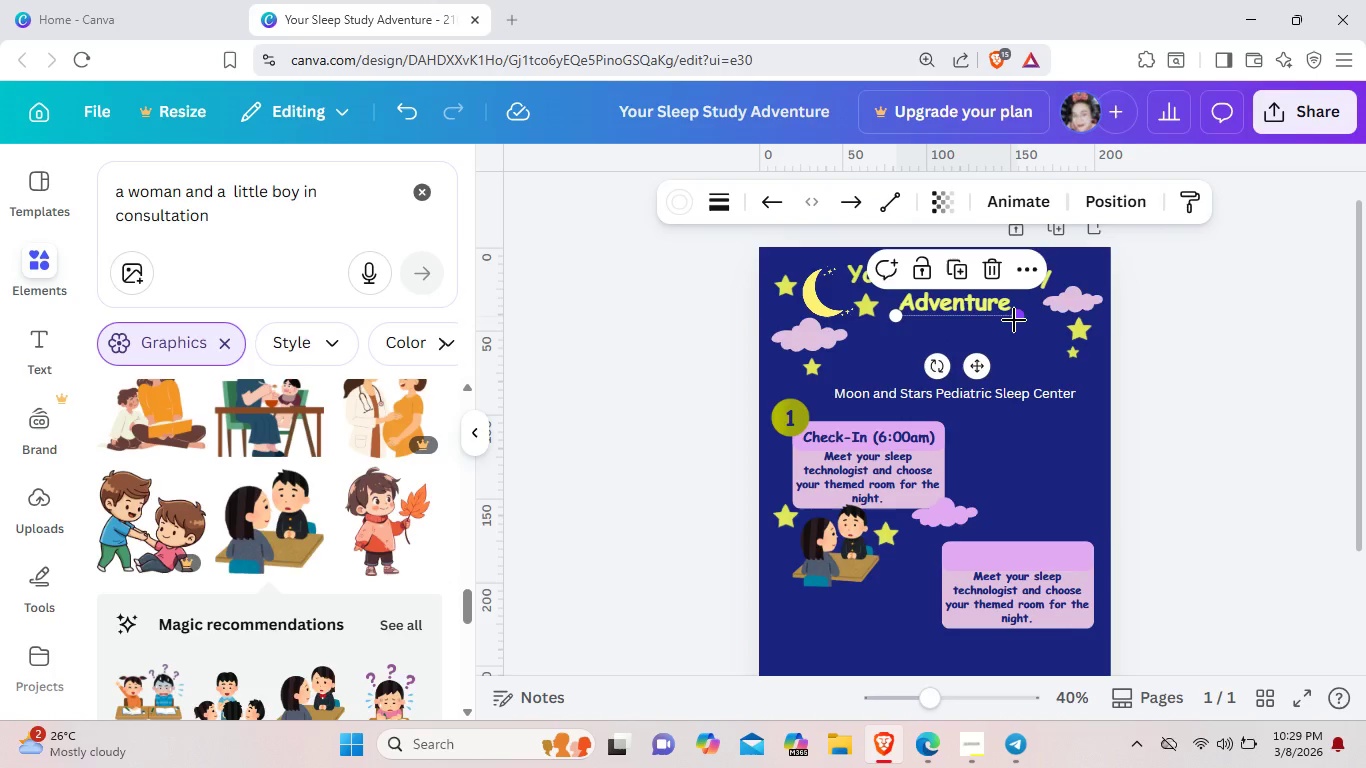 
left_click_drag(start_coordinate=[1014, 320], to_coordinate=[1025, 320])
 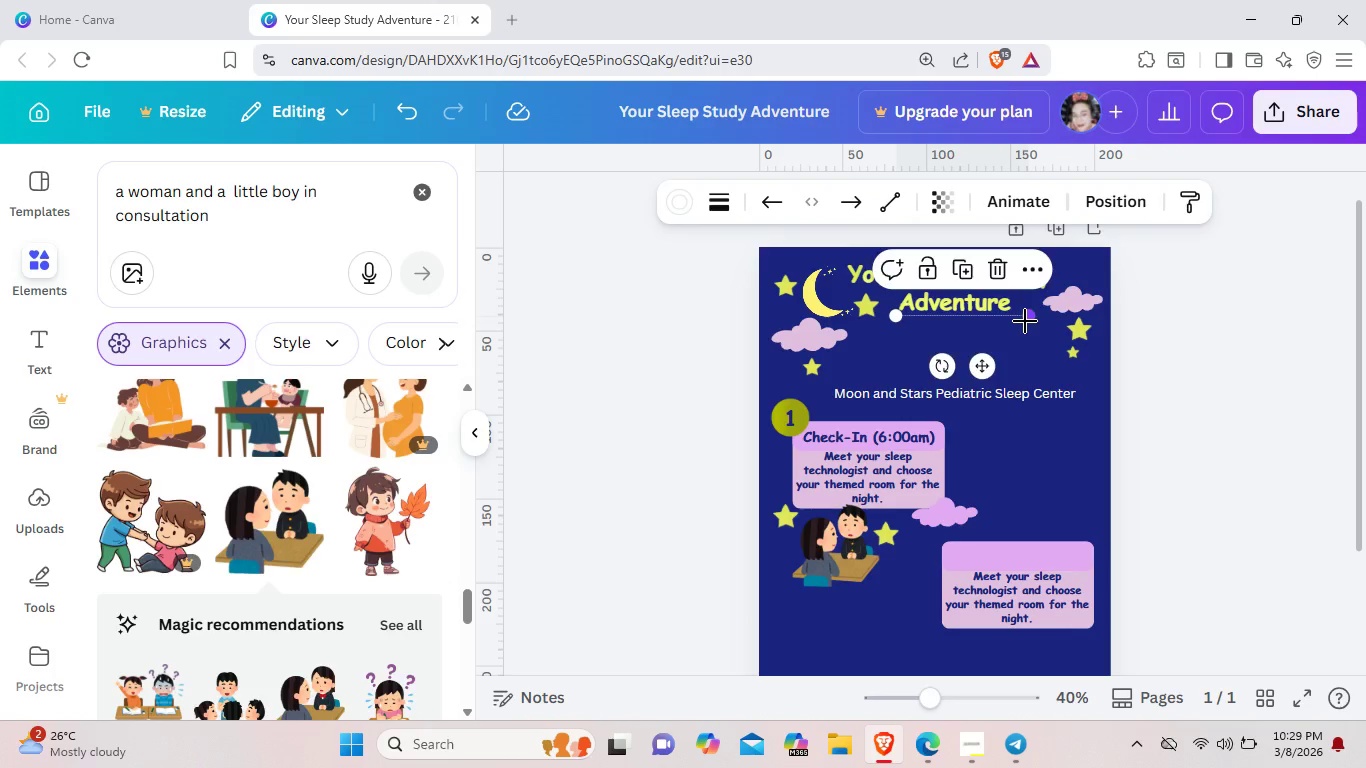 
key(ArrowLeft)
 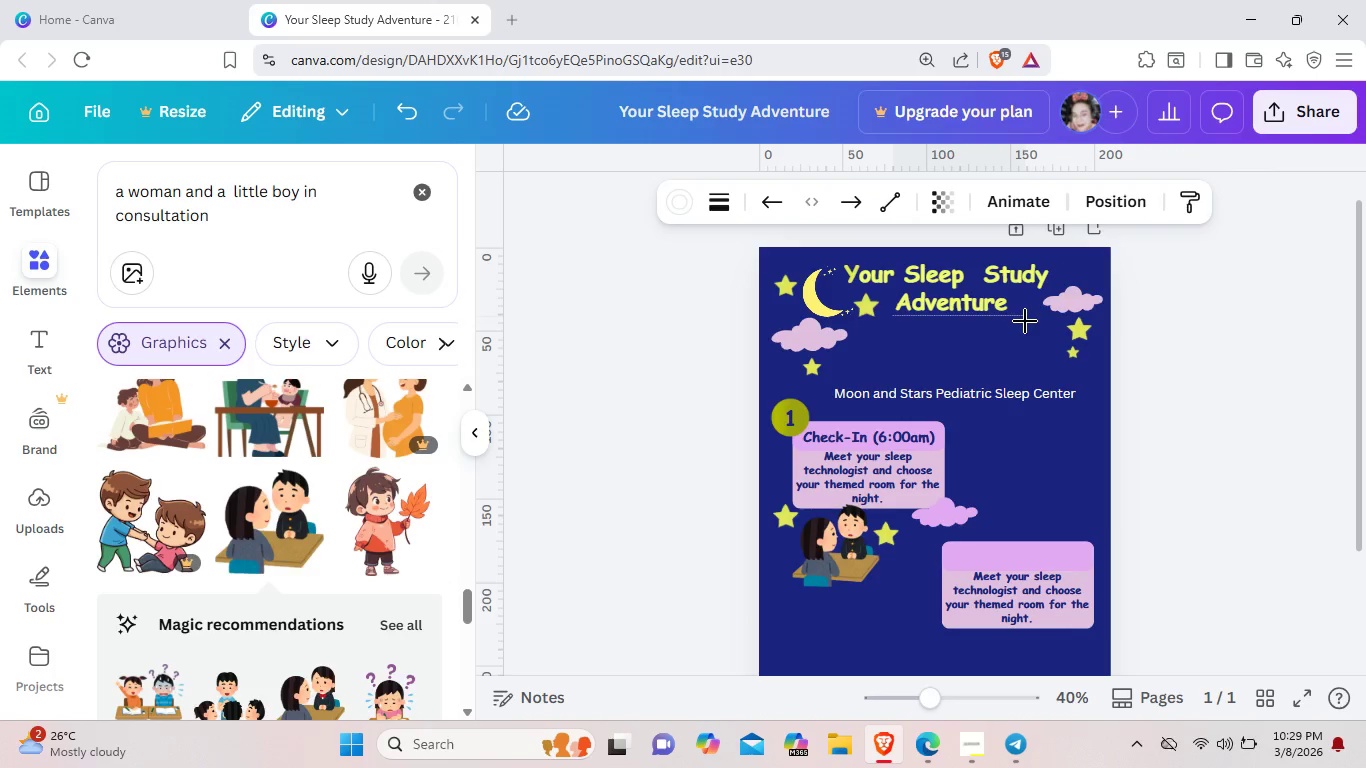 
key(ArrowLeft)
 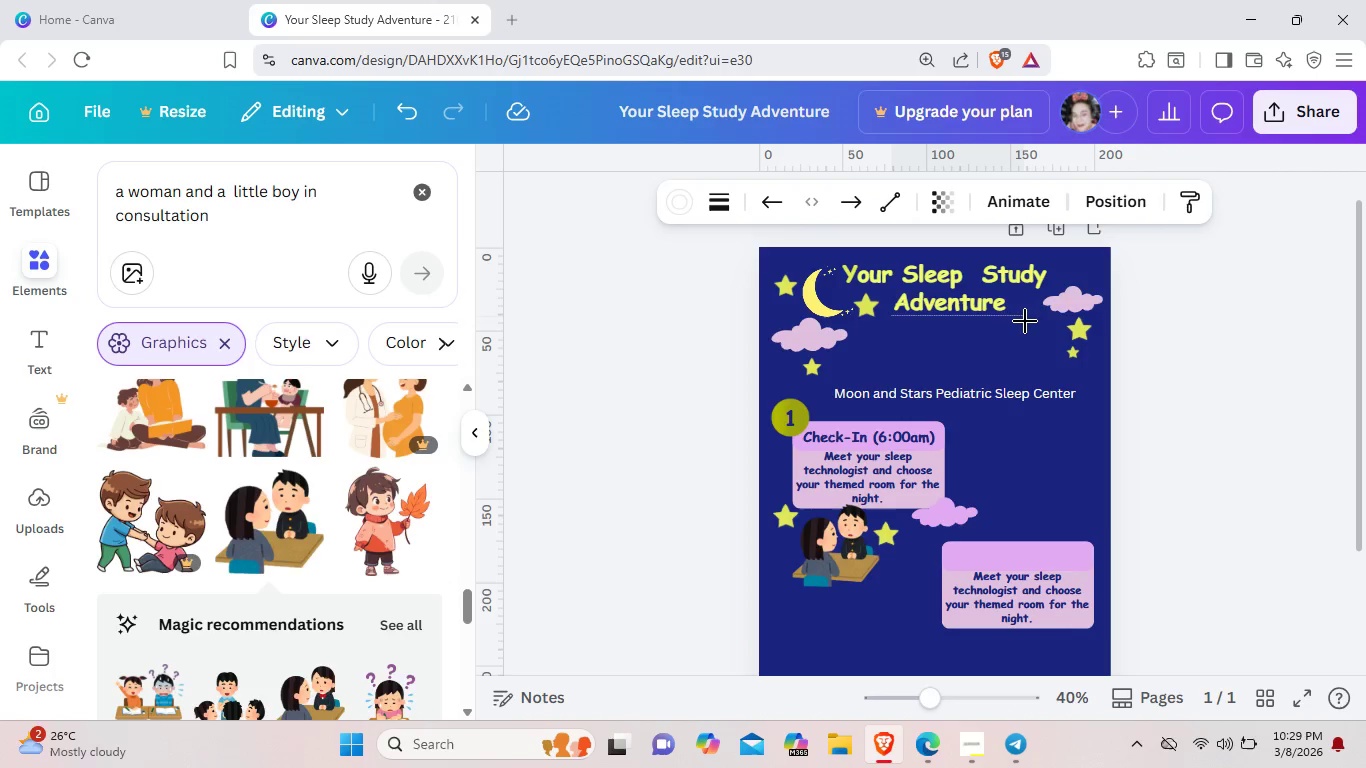 
key(ArrowLeft)
 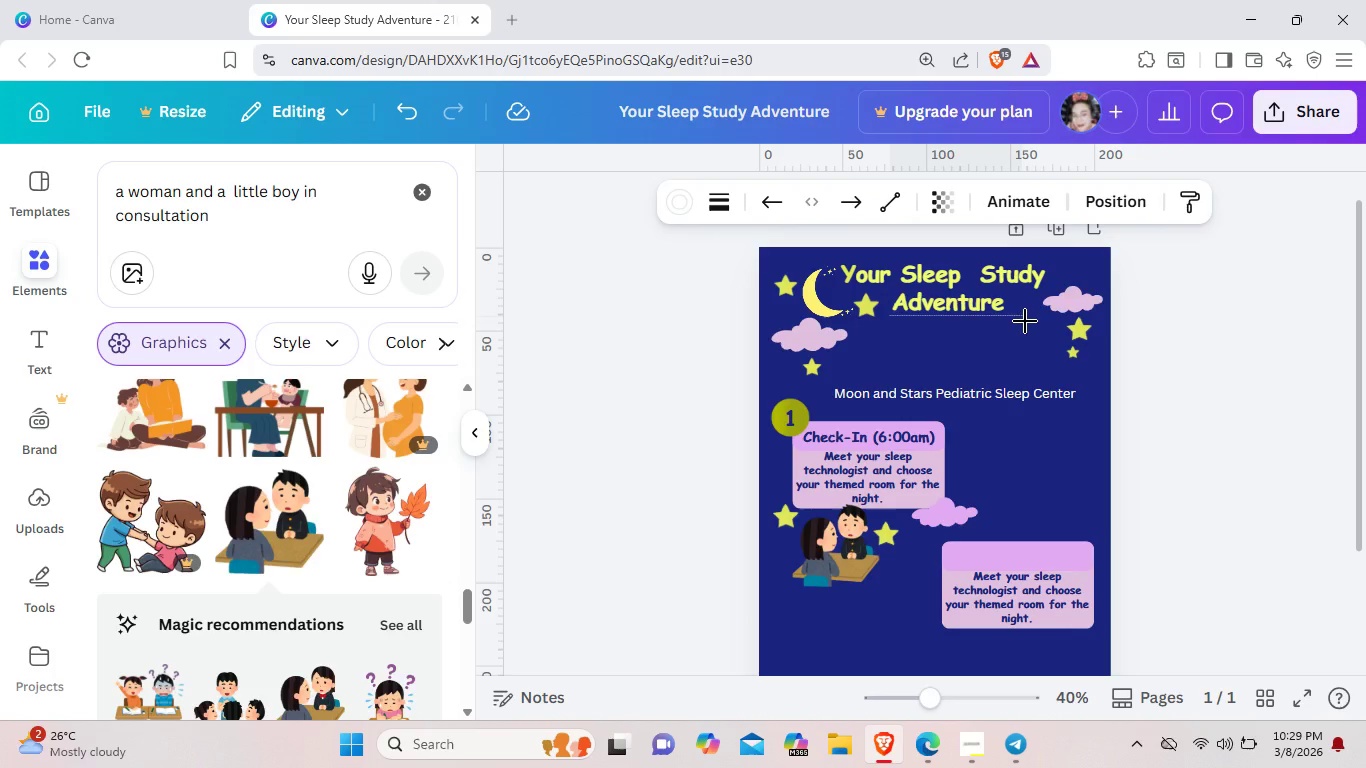 
key(ArrowLeft)
 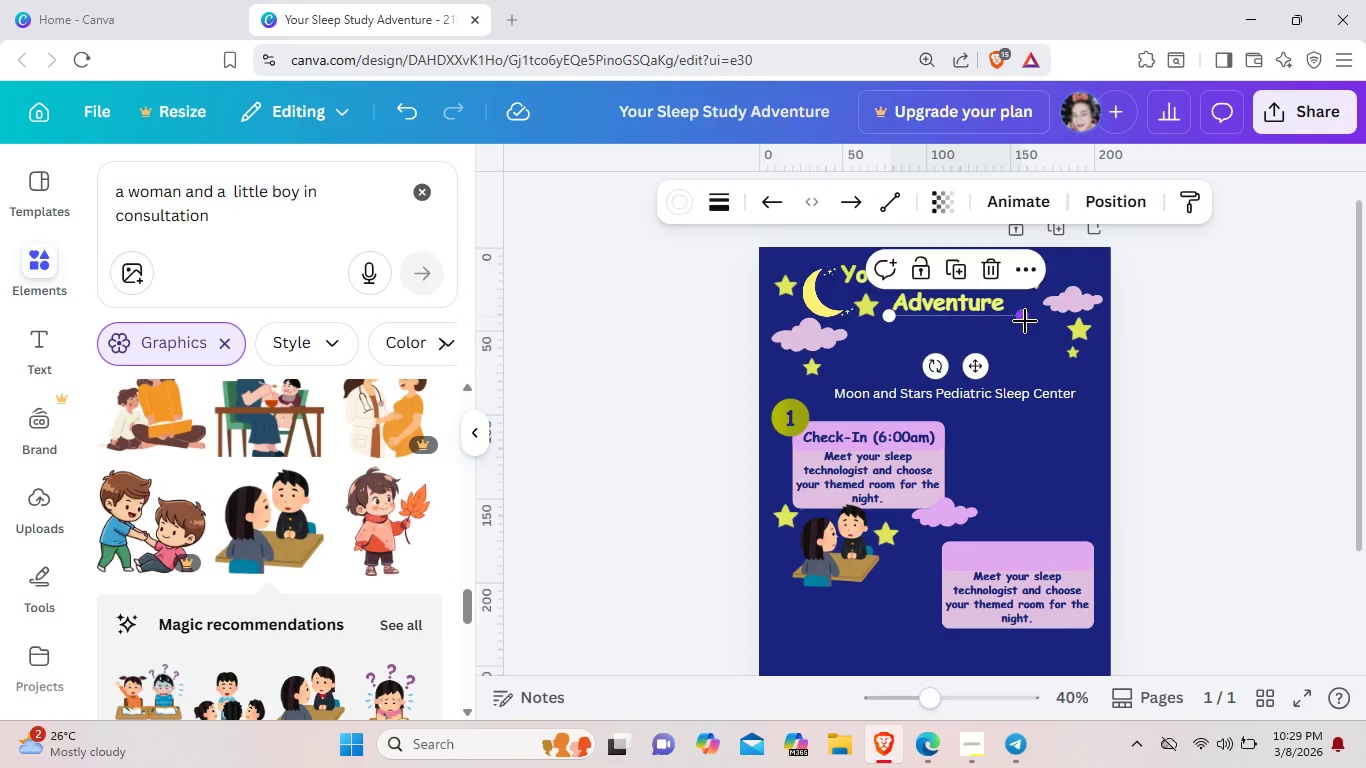 
key(ArrowRight)
 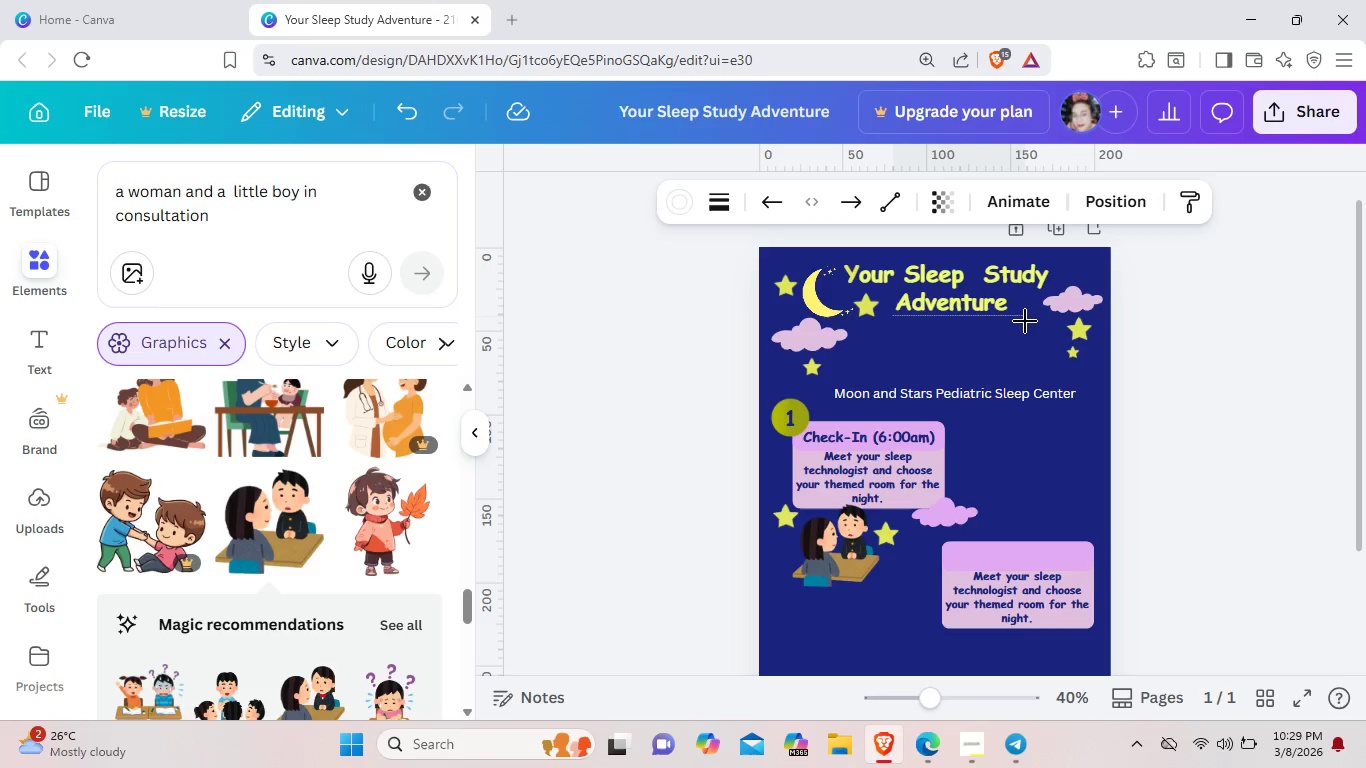 
key(ArrowRight)
 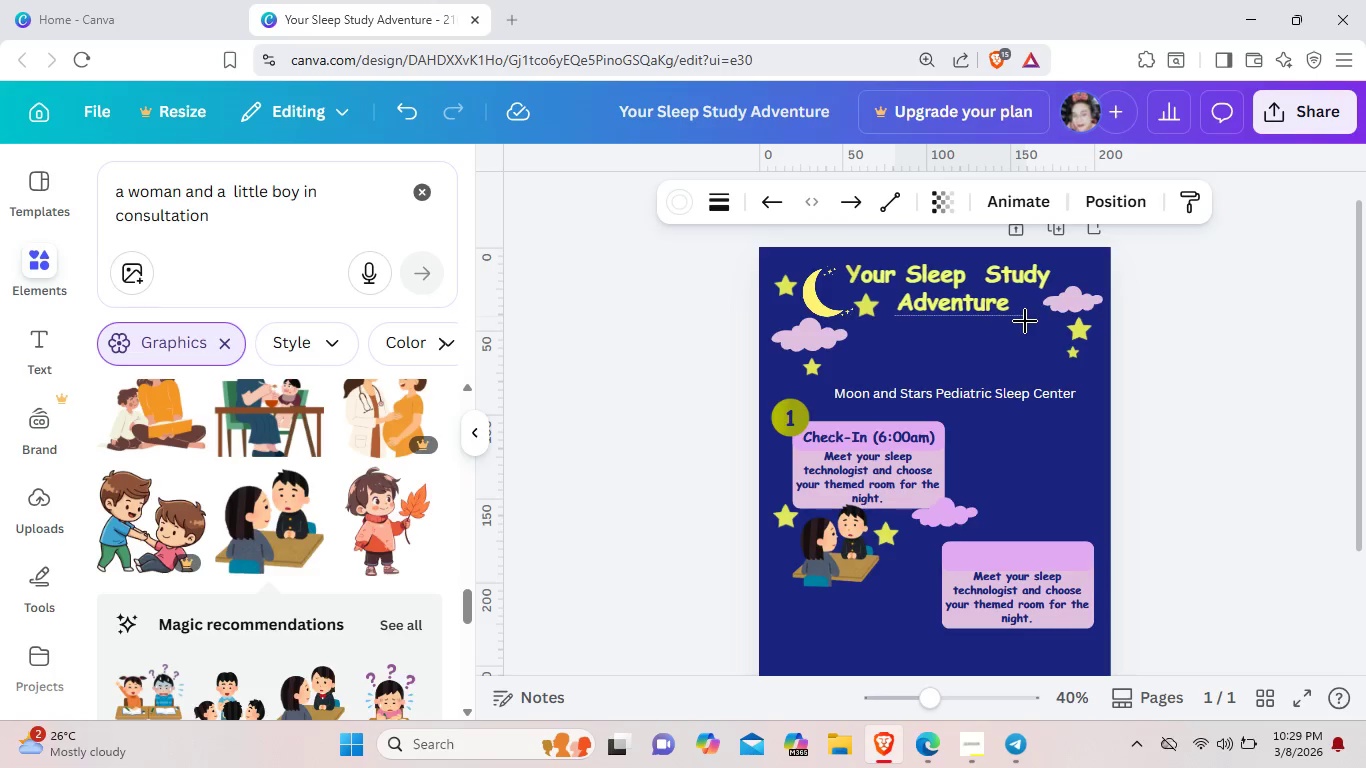 
key(ArrowRight)
 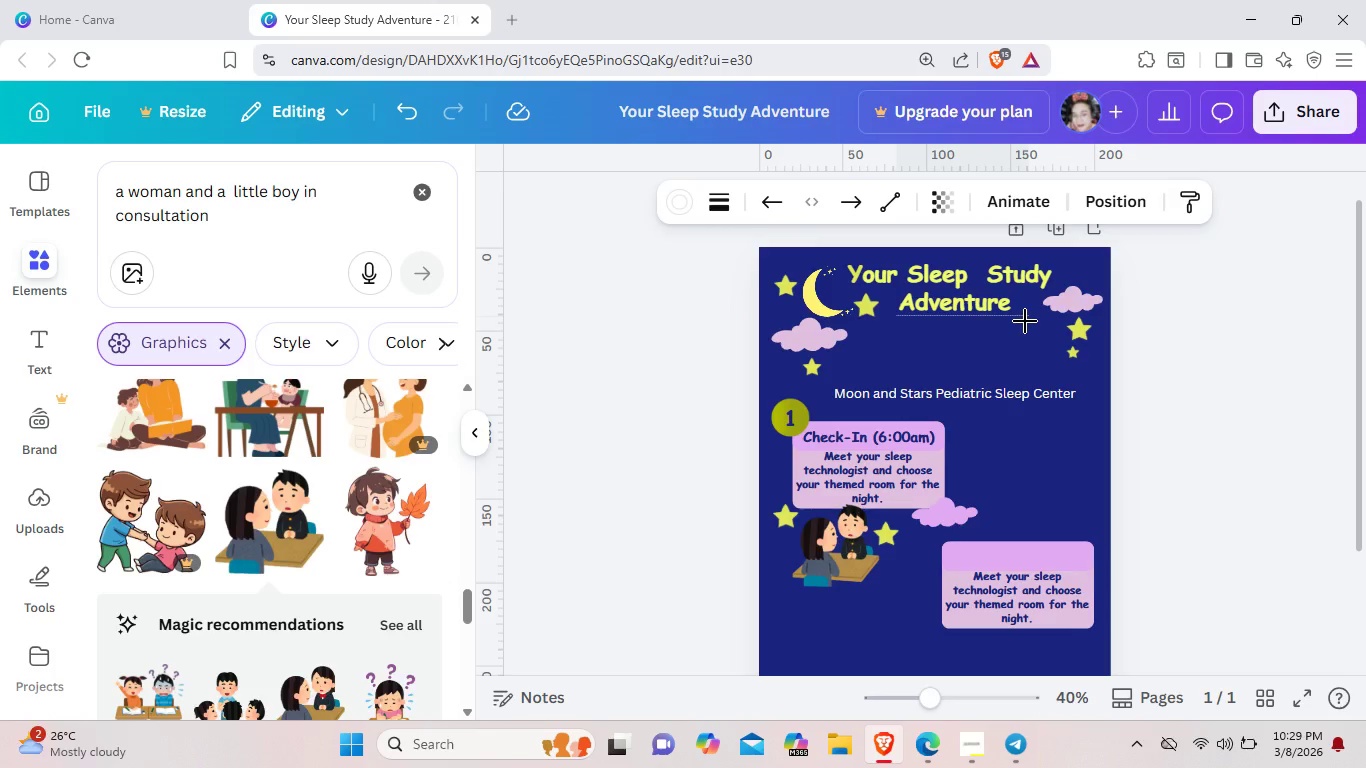 
key(ArrowRight)
 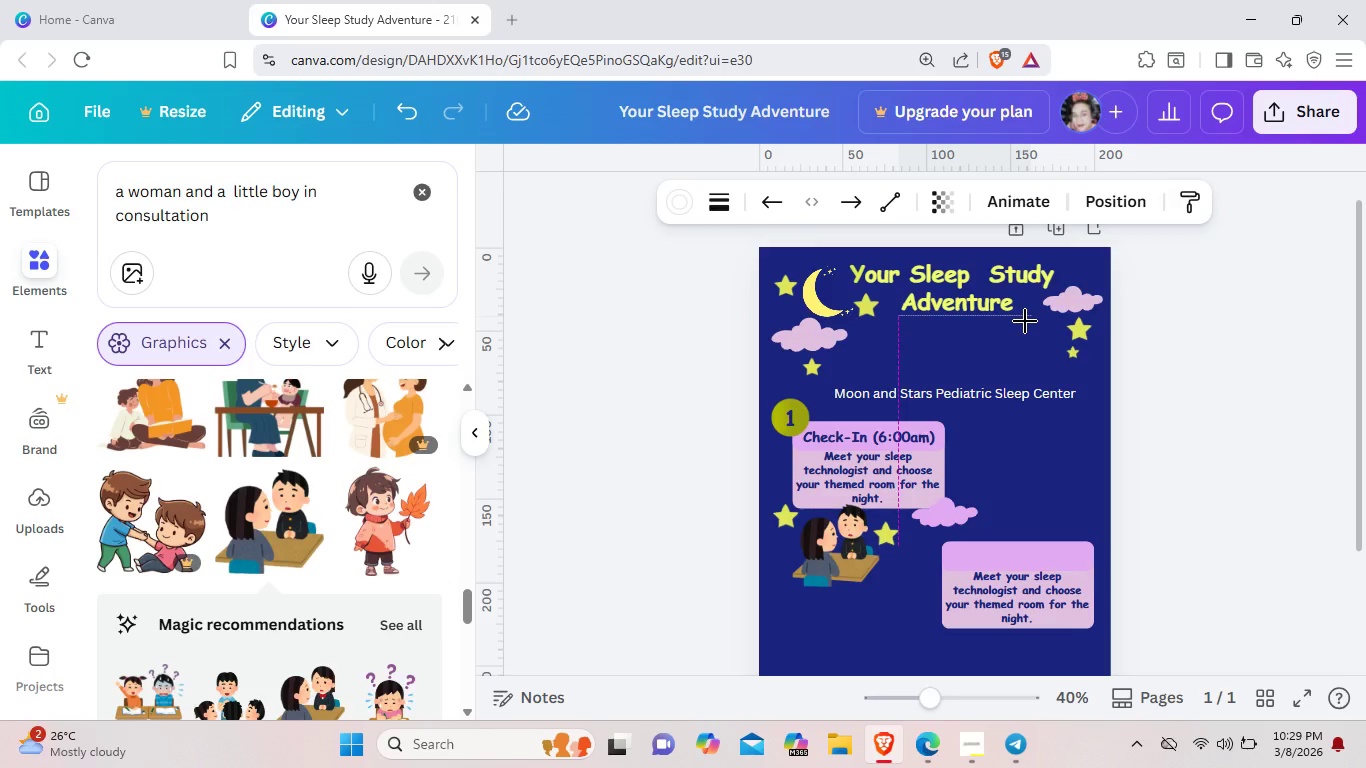 
key(ArrowRight)
 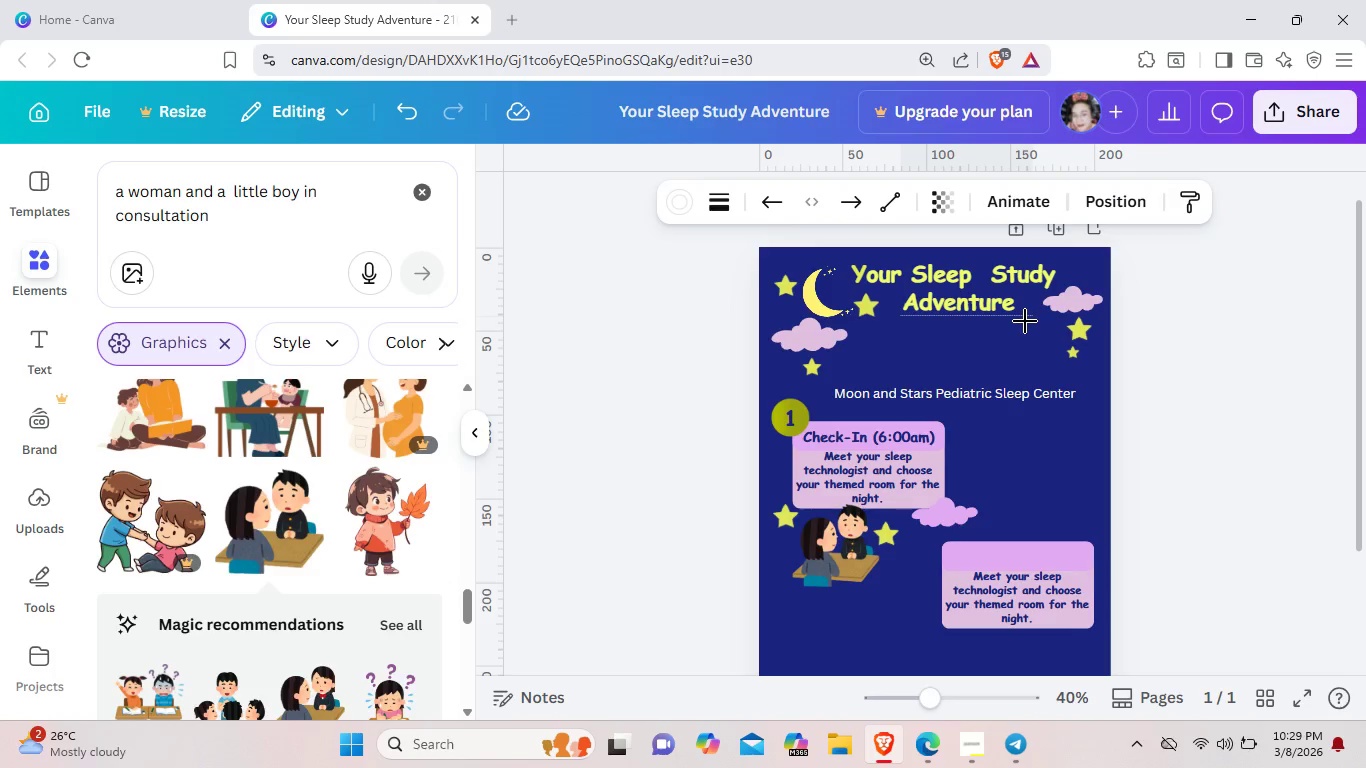 
key(ArrowRight)
 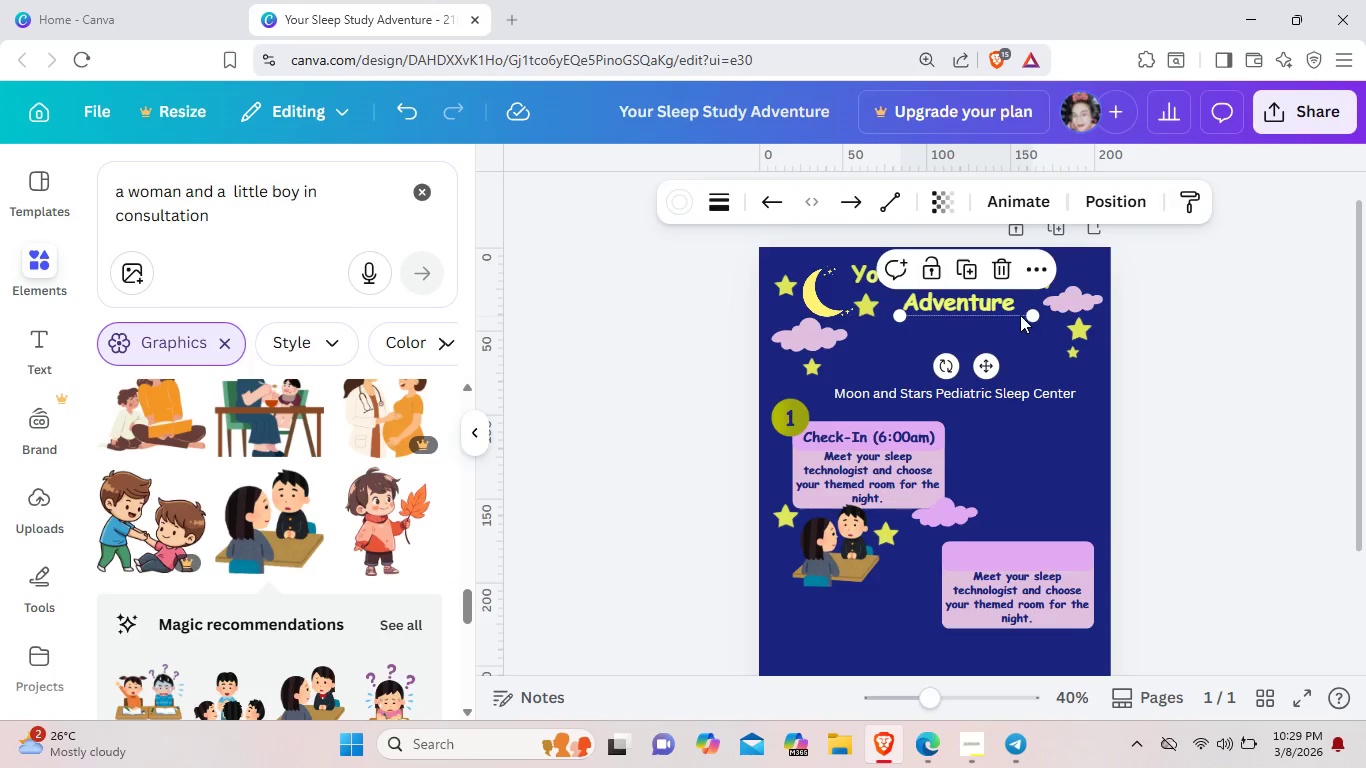 
left_click([1020, 315])
 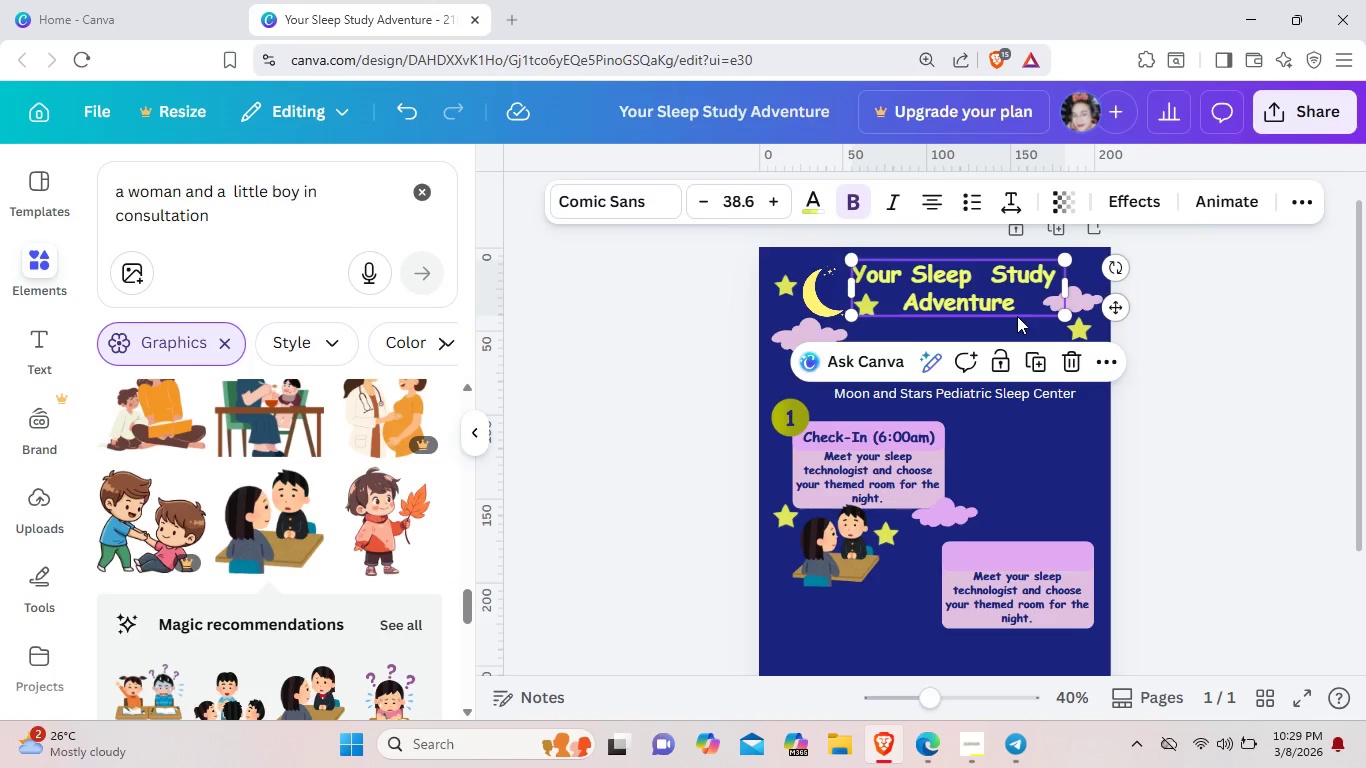 
left_click([1017, 316])
 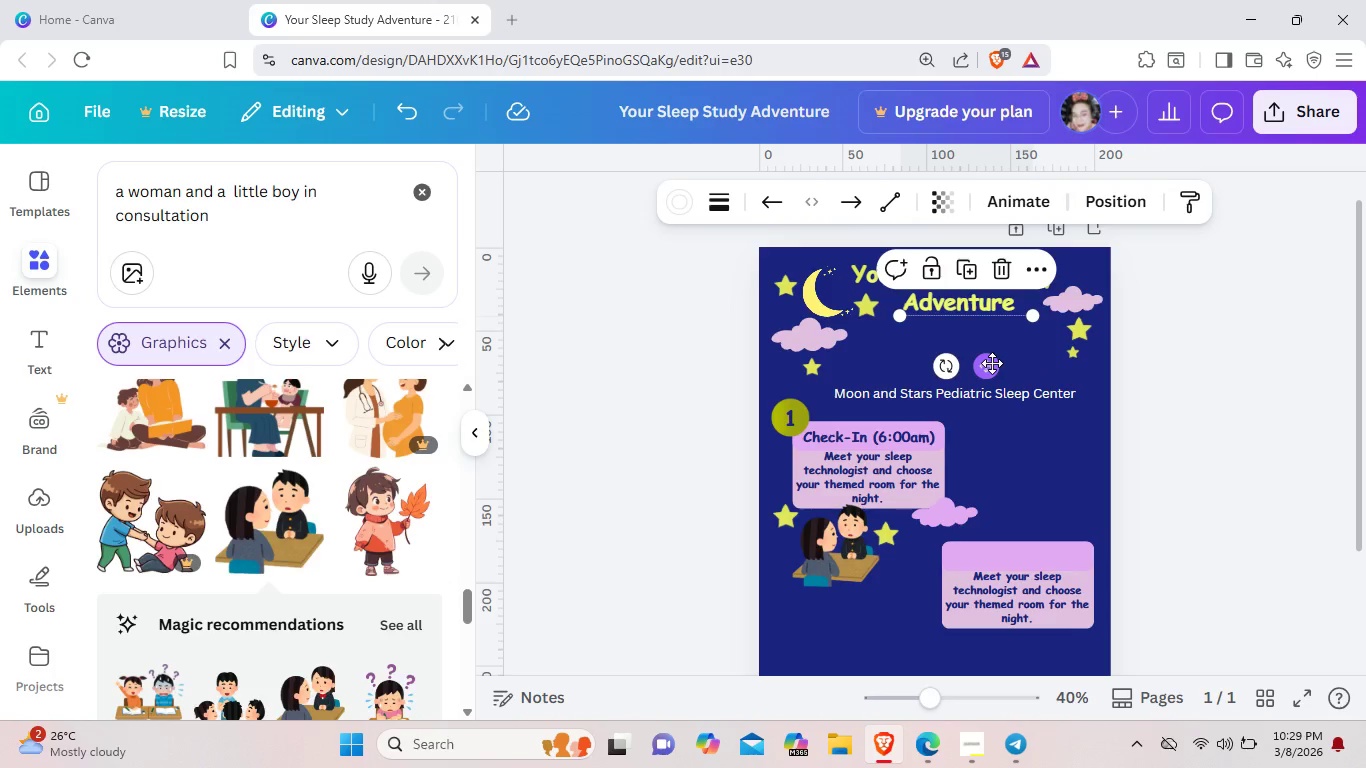 
left_click([992, 363])
 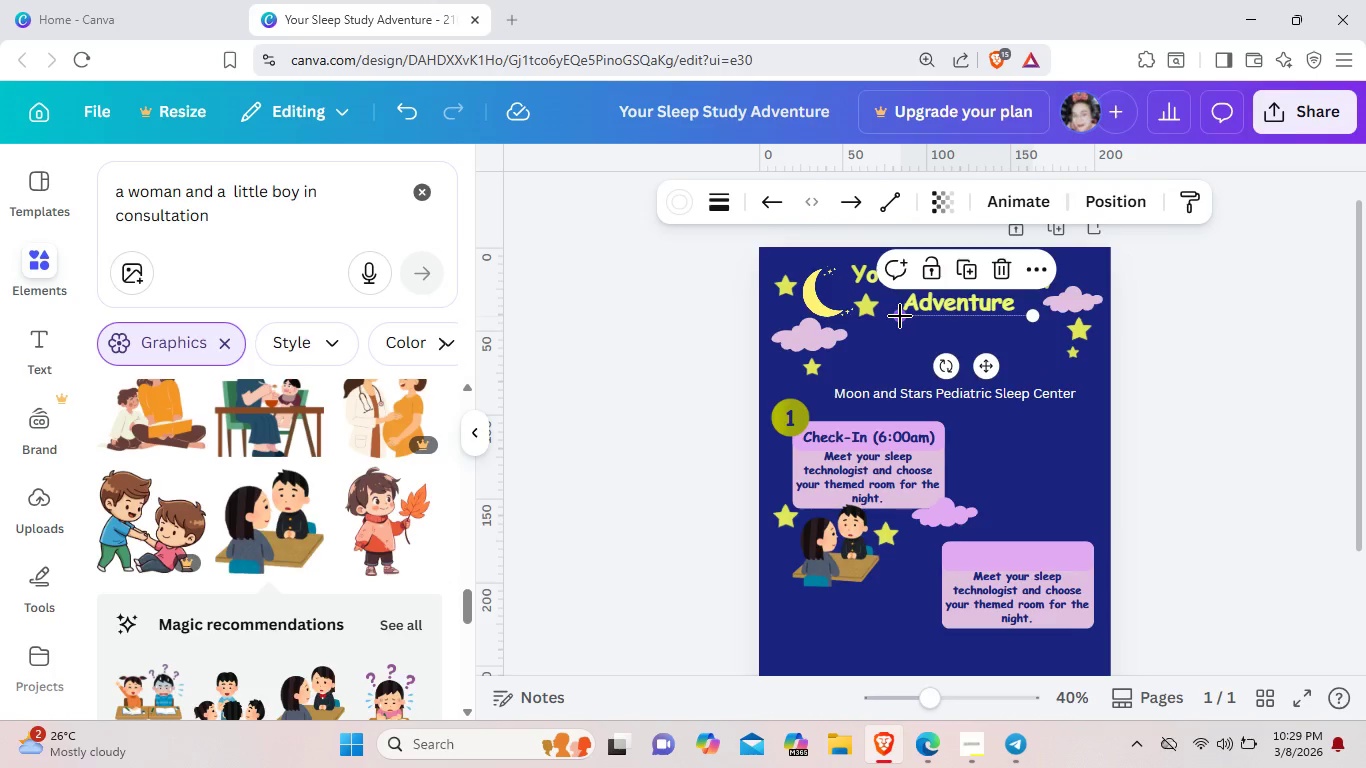 
left_click_drag(start_coordinate=[900, 316], to_coordinate=[893, 316])
 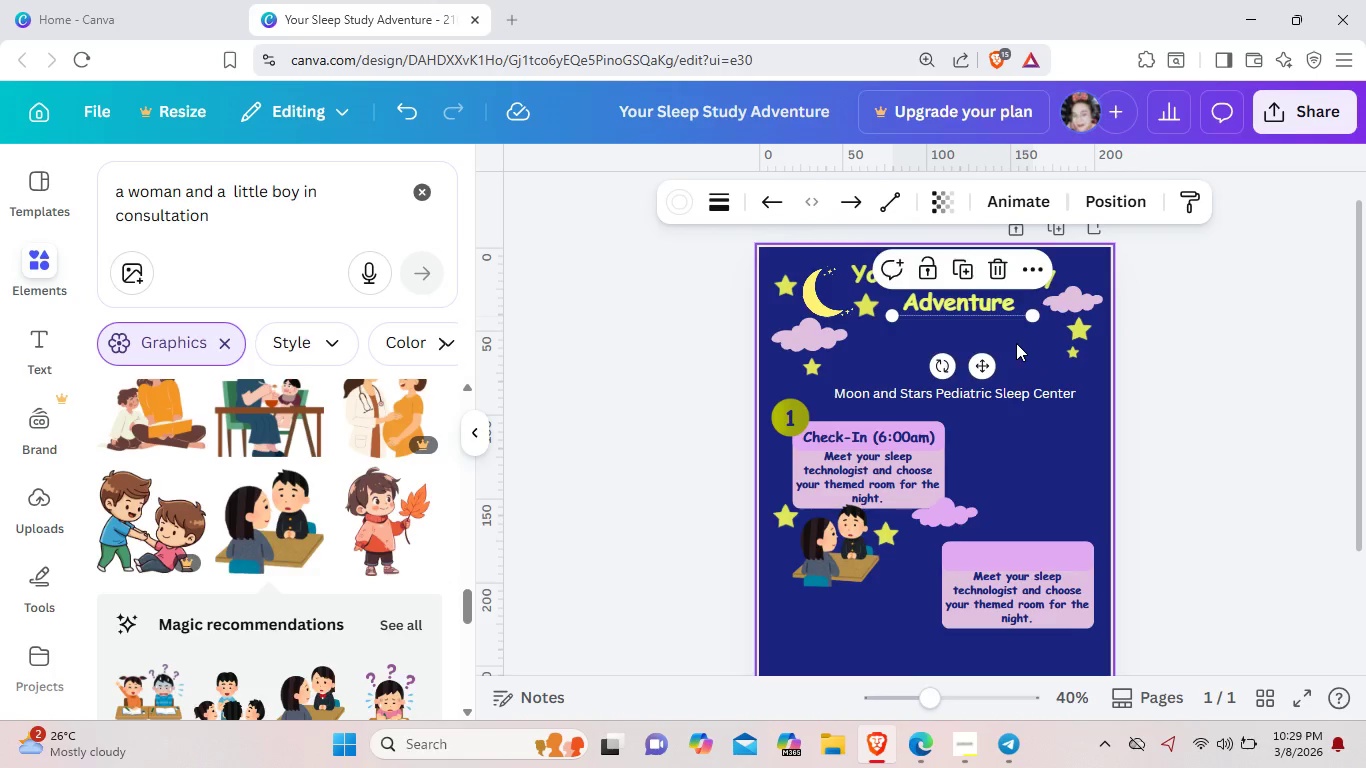 
left_click([1016, 343])
 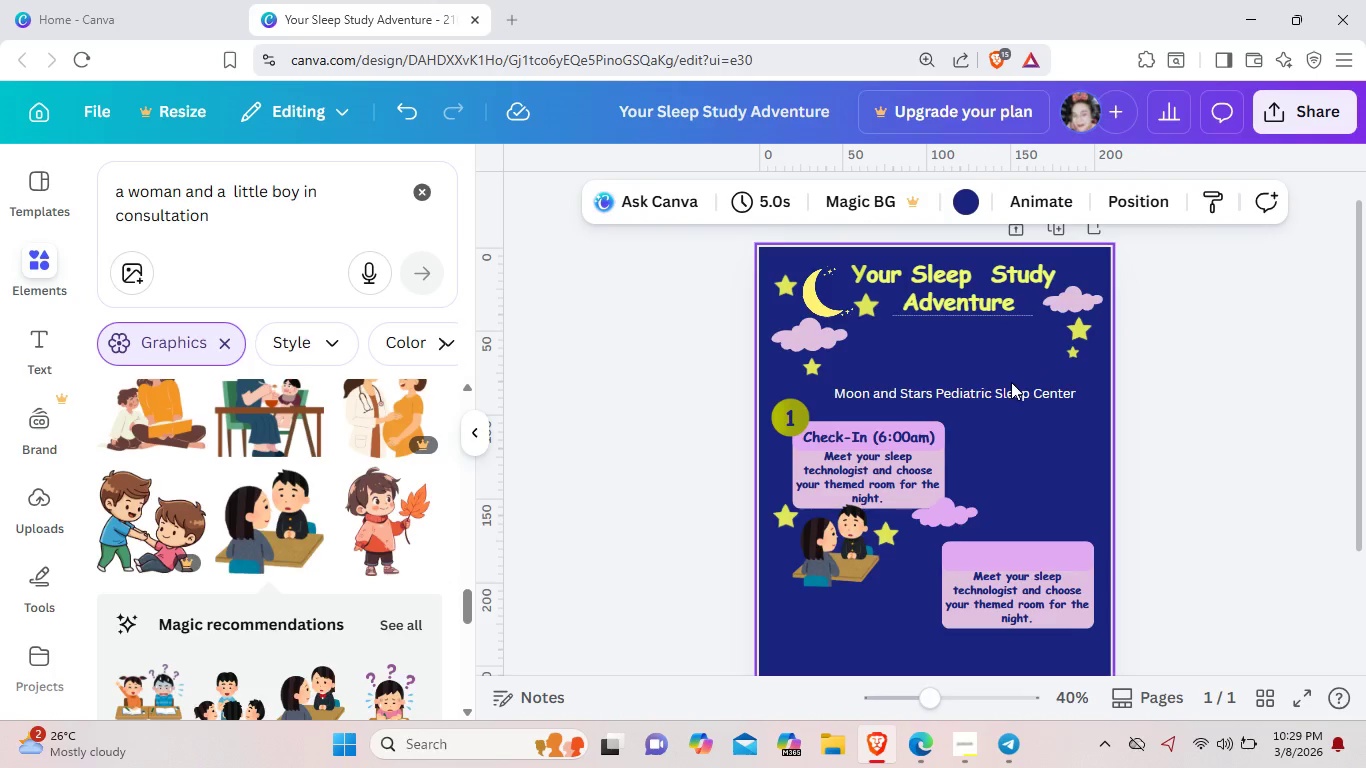 
left_click_drag(start_coordinate=[1012, 393], to_coordinate=[1012, 328])
 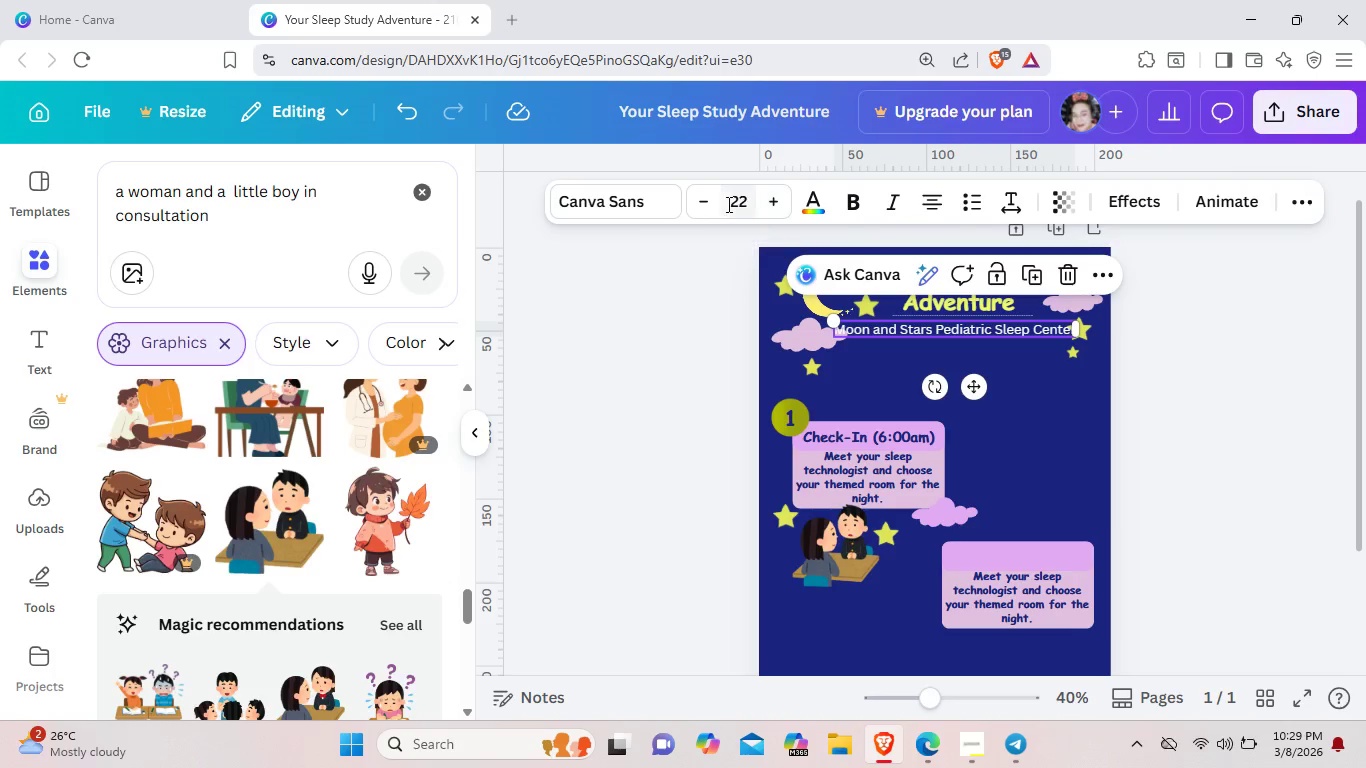 
left_click([709, 204])
 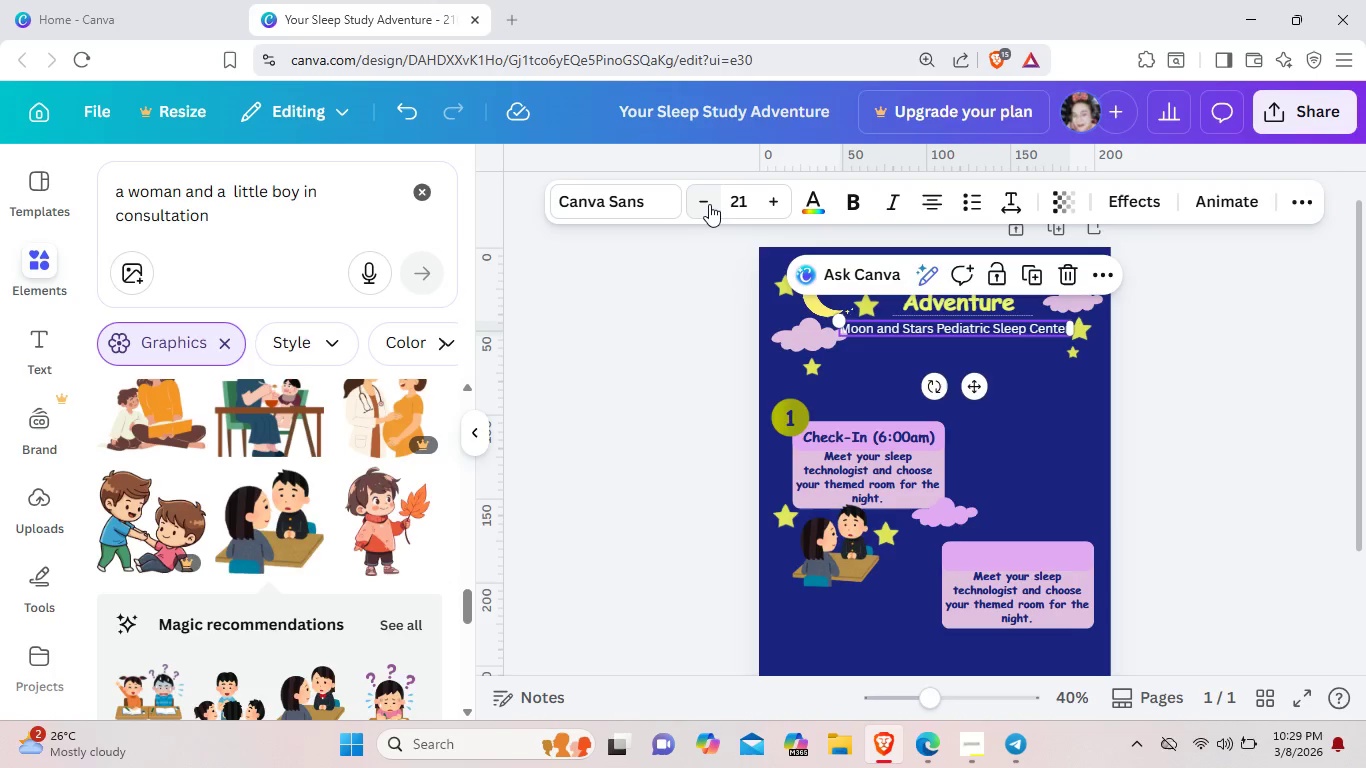 
left_click([709, 204])
 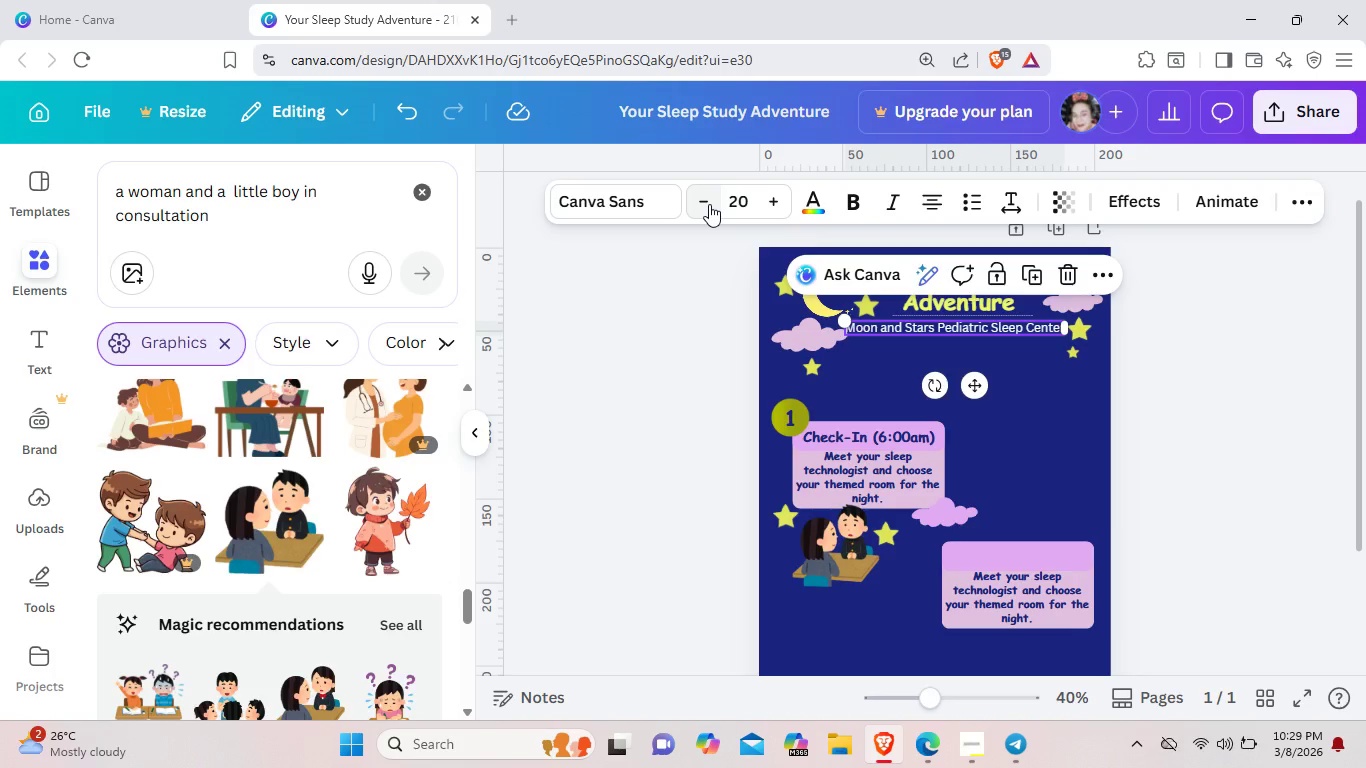 
left_click([709, 204])
 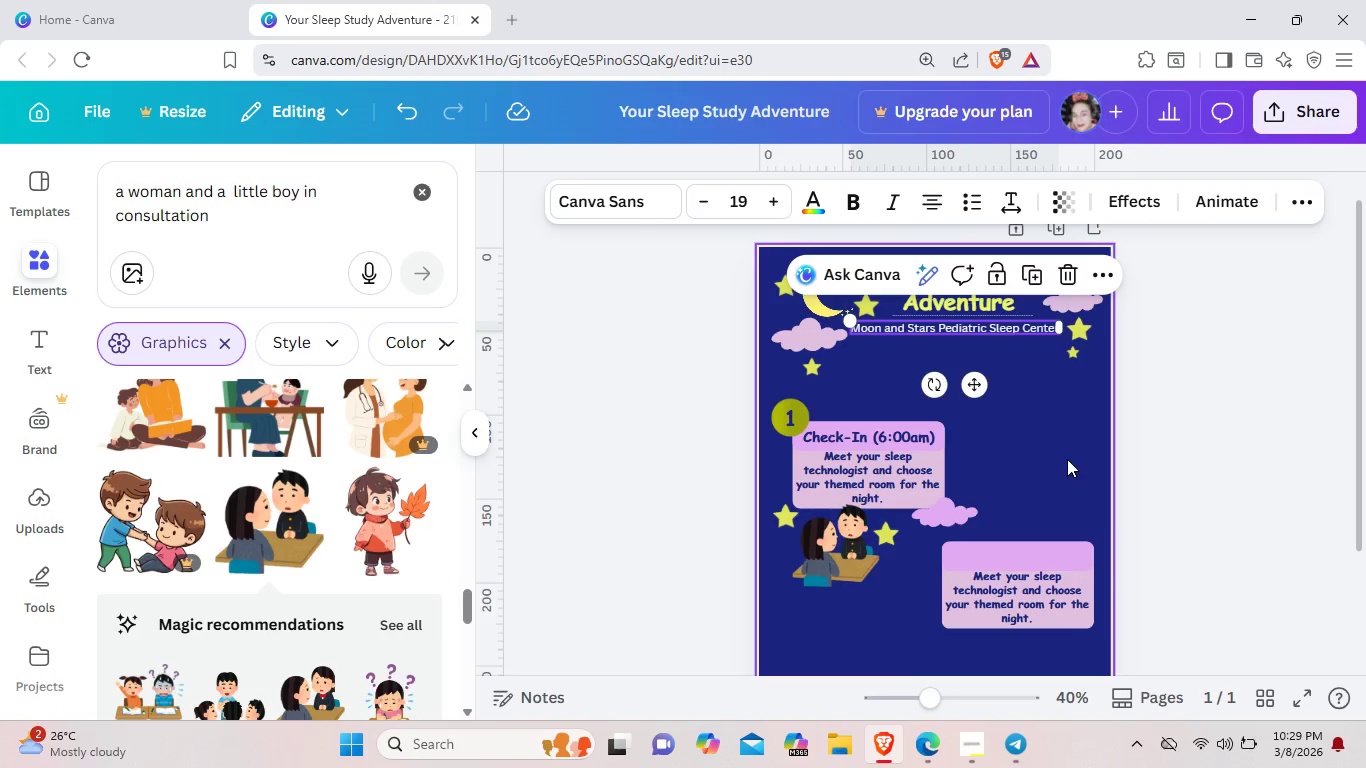 
left_click([1067, 459])
 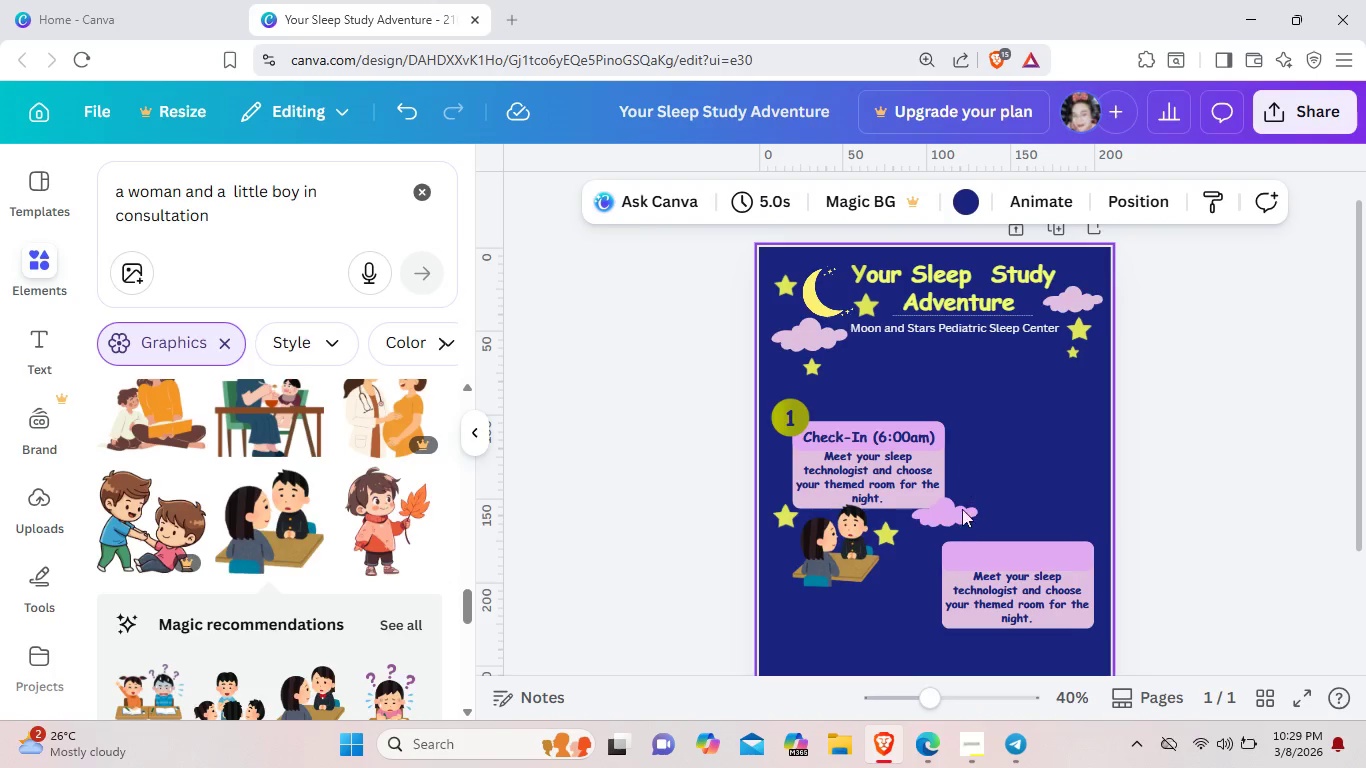 
left_click_drag(start_coordinate=[911, 581], to_coordinate=[788, 389])
 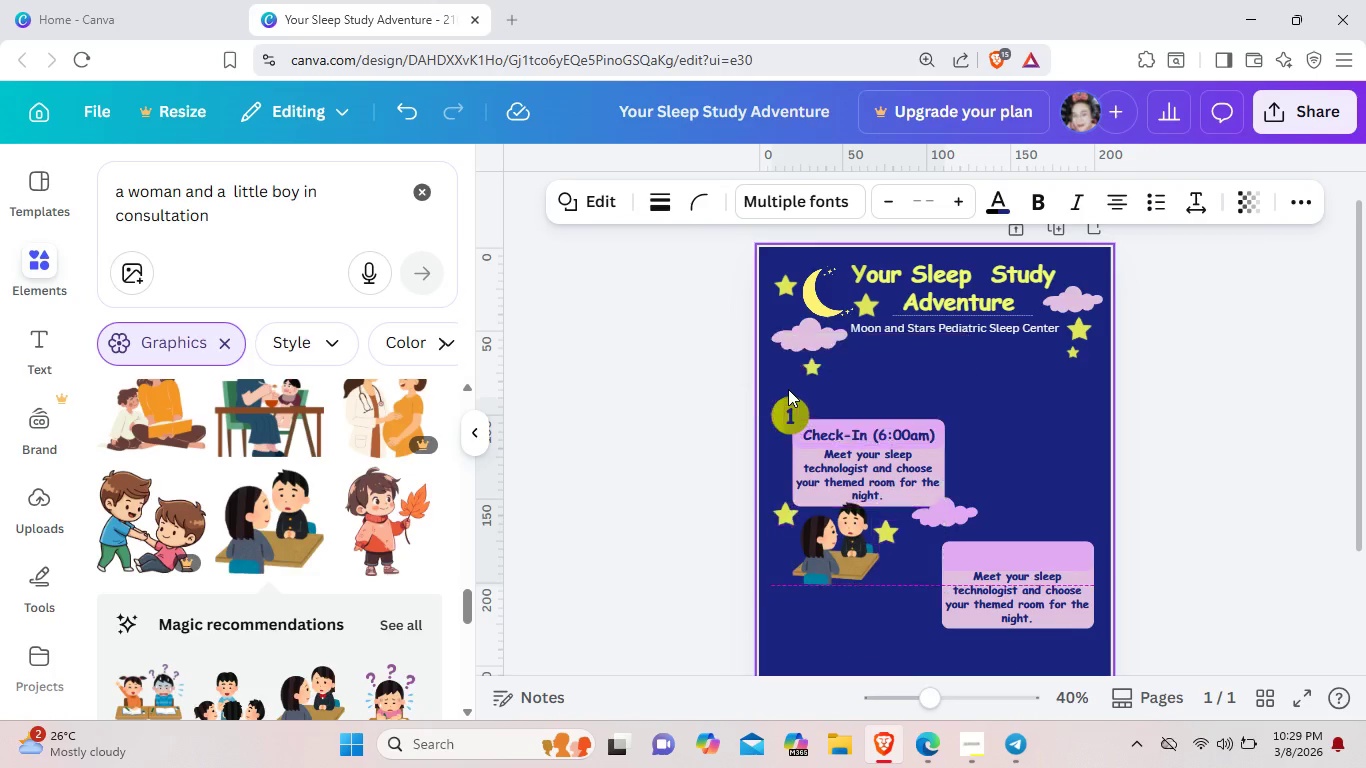 
key(ArrowUp)
 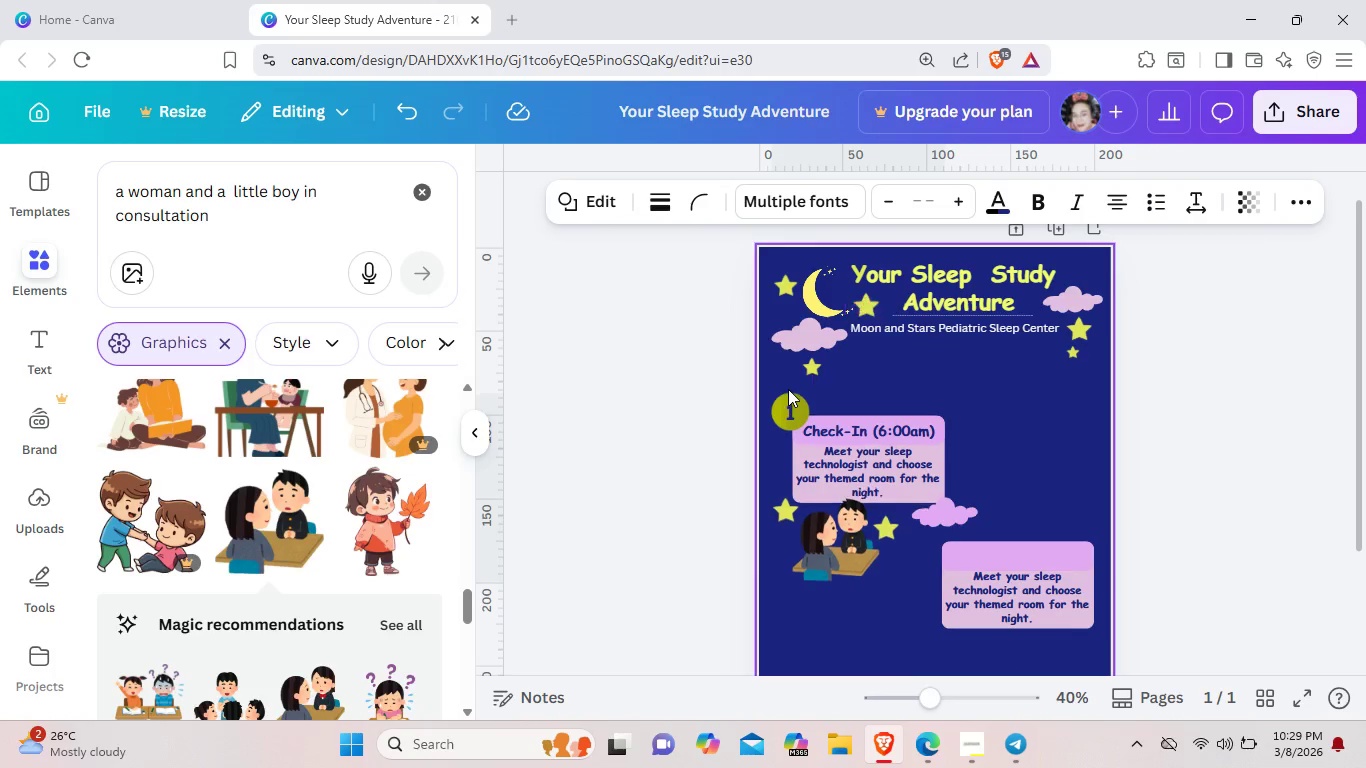 
key(ArrowUp)
 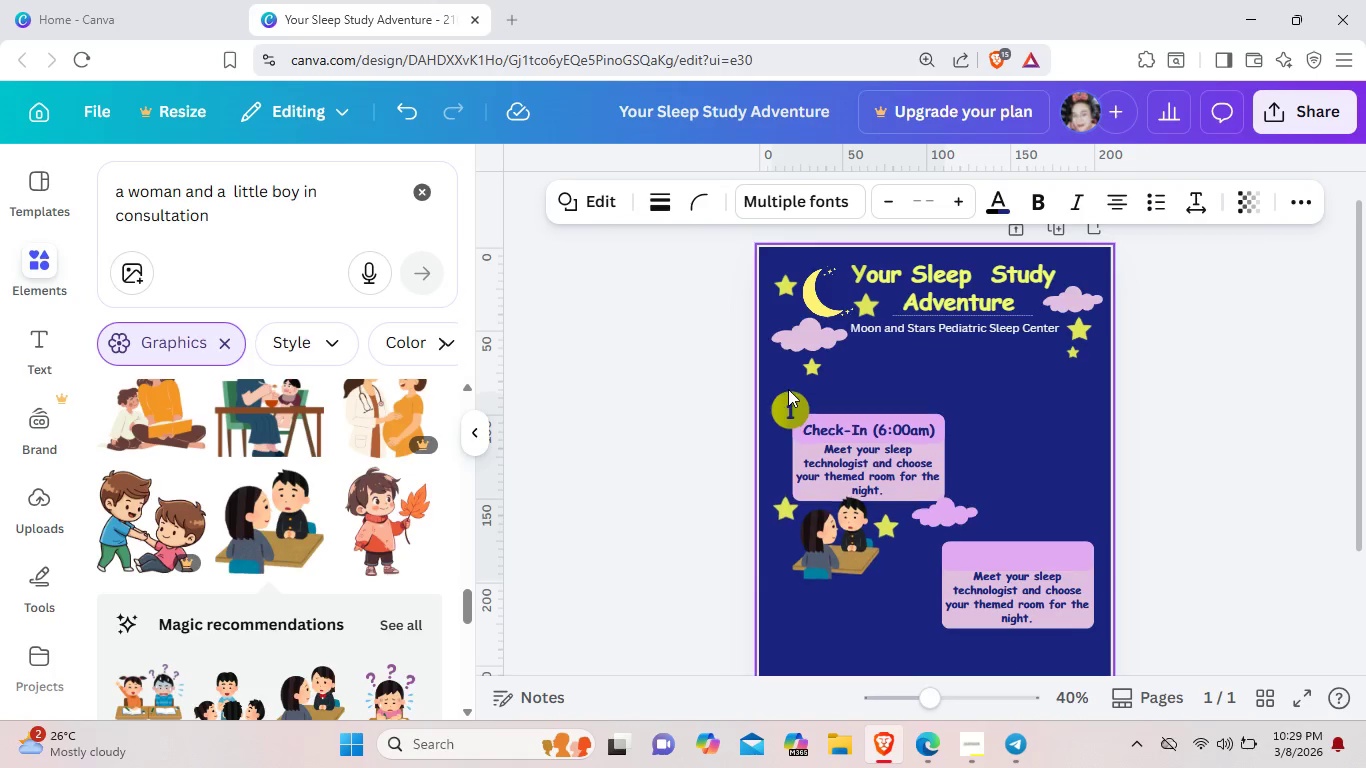 
key(ArrowUp)
 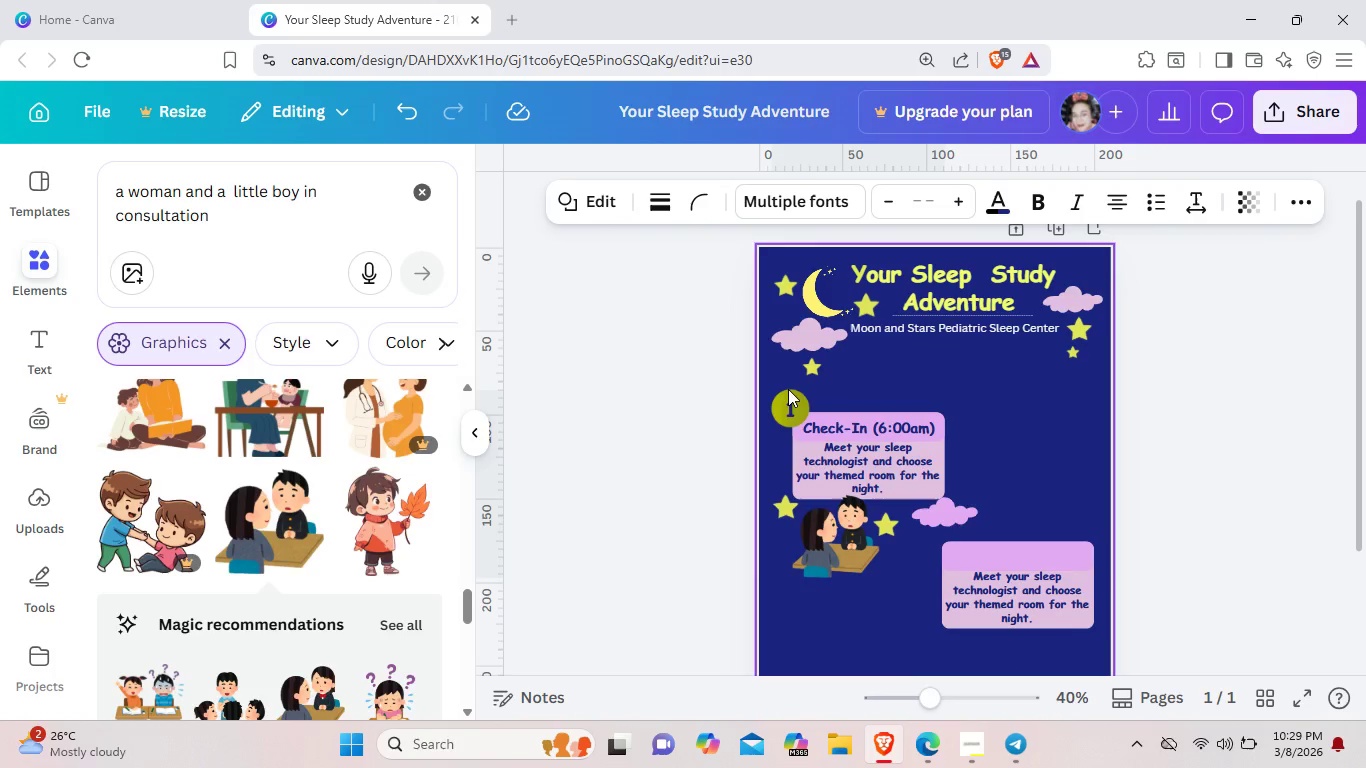 
key(ArrowUp)
 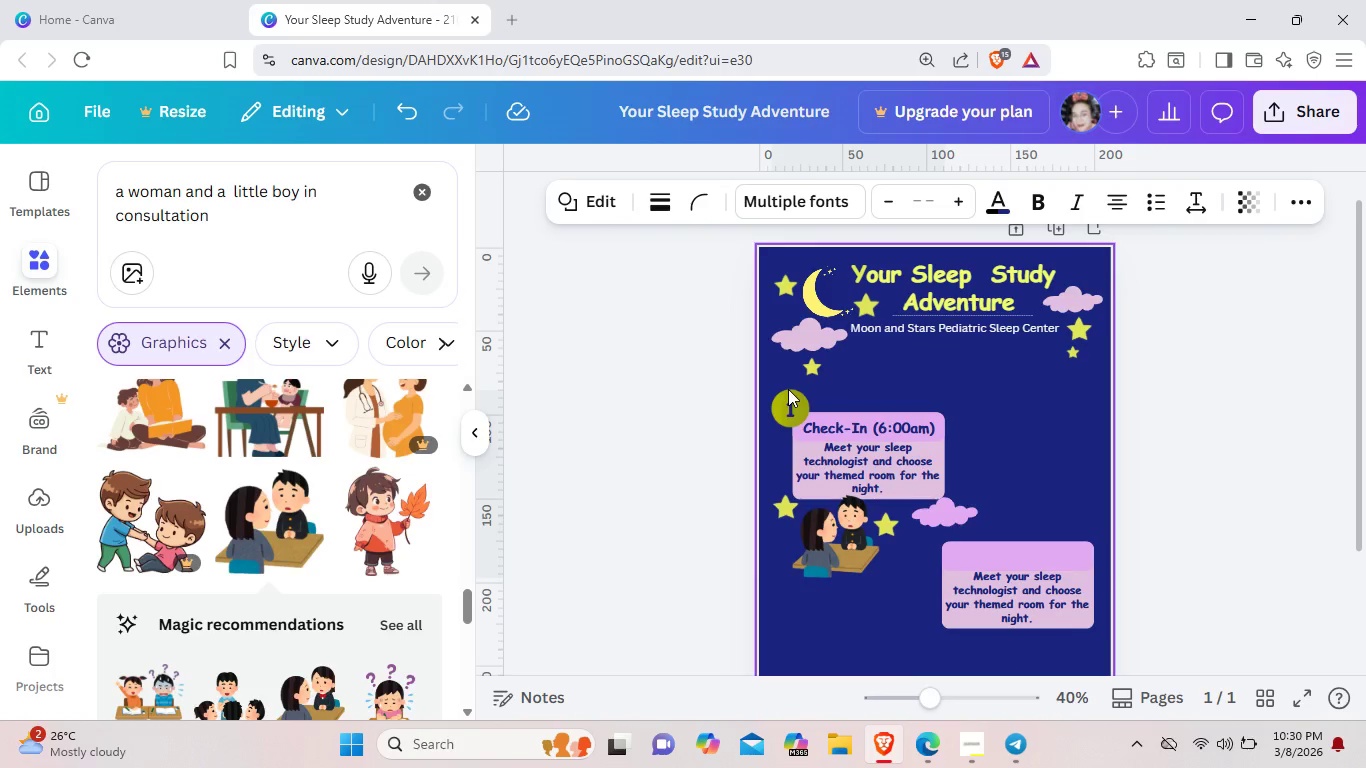 
key(ArrowUp)
 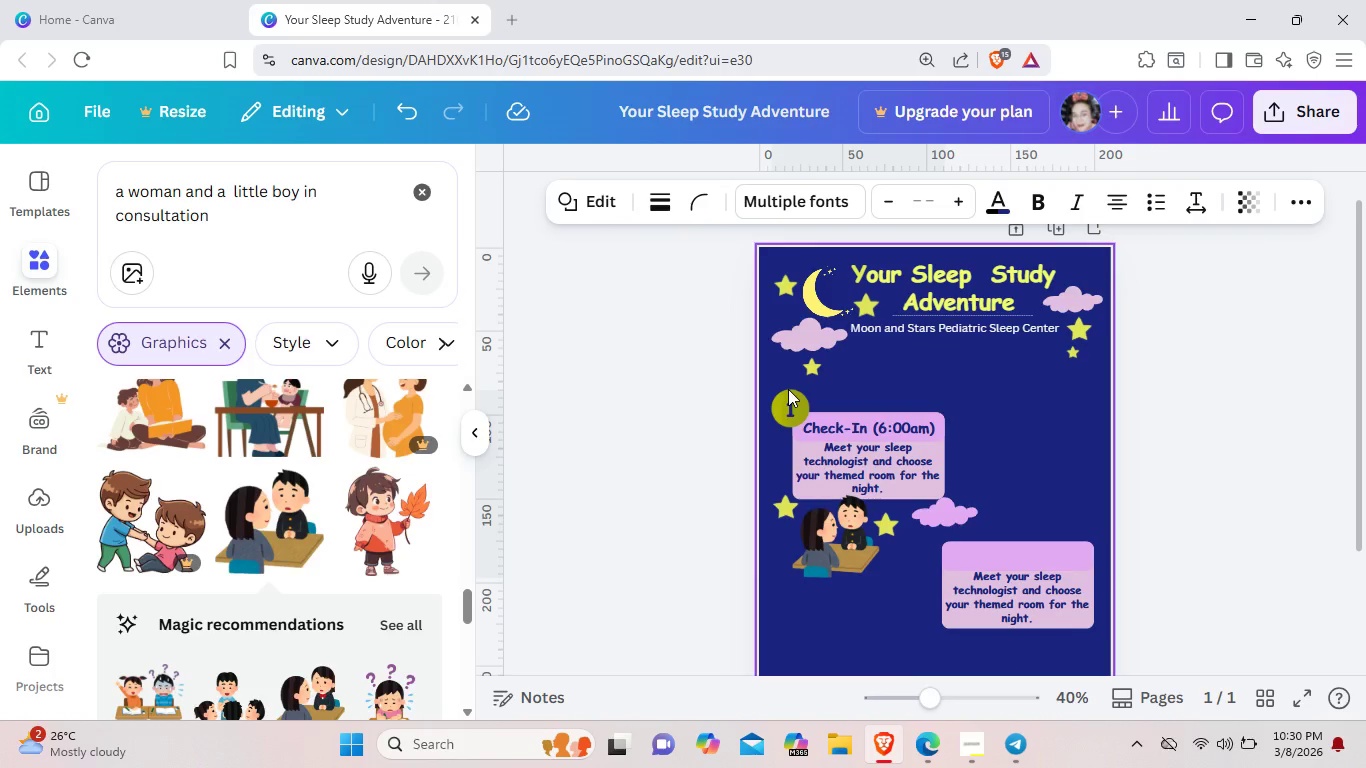 
key(ArrowUp)
 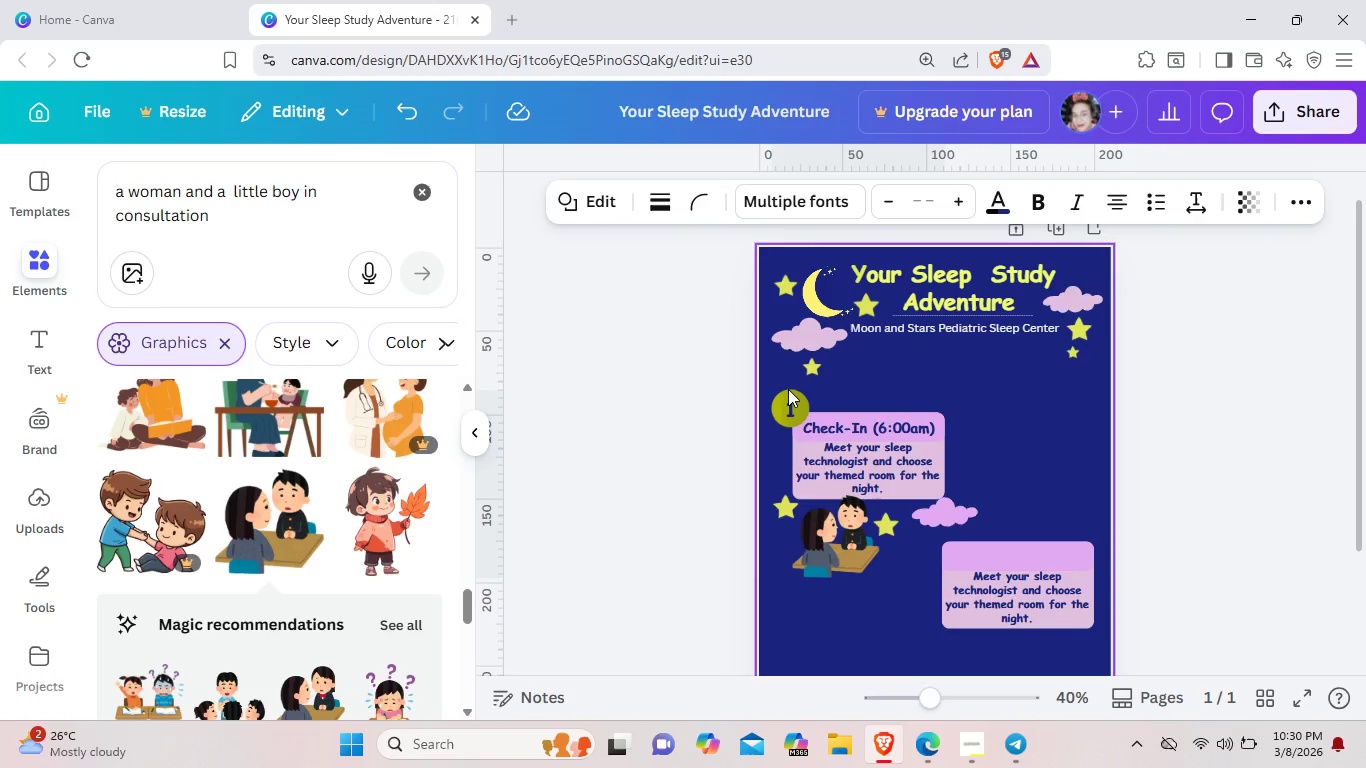 
key(ArrowUp)
 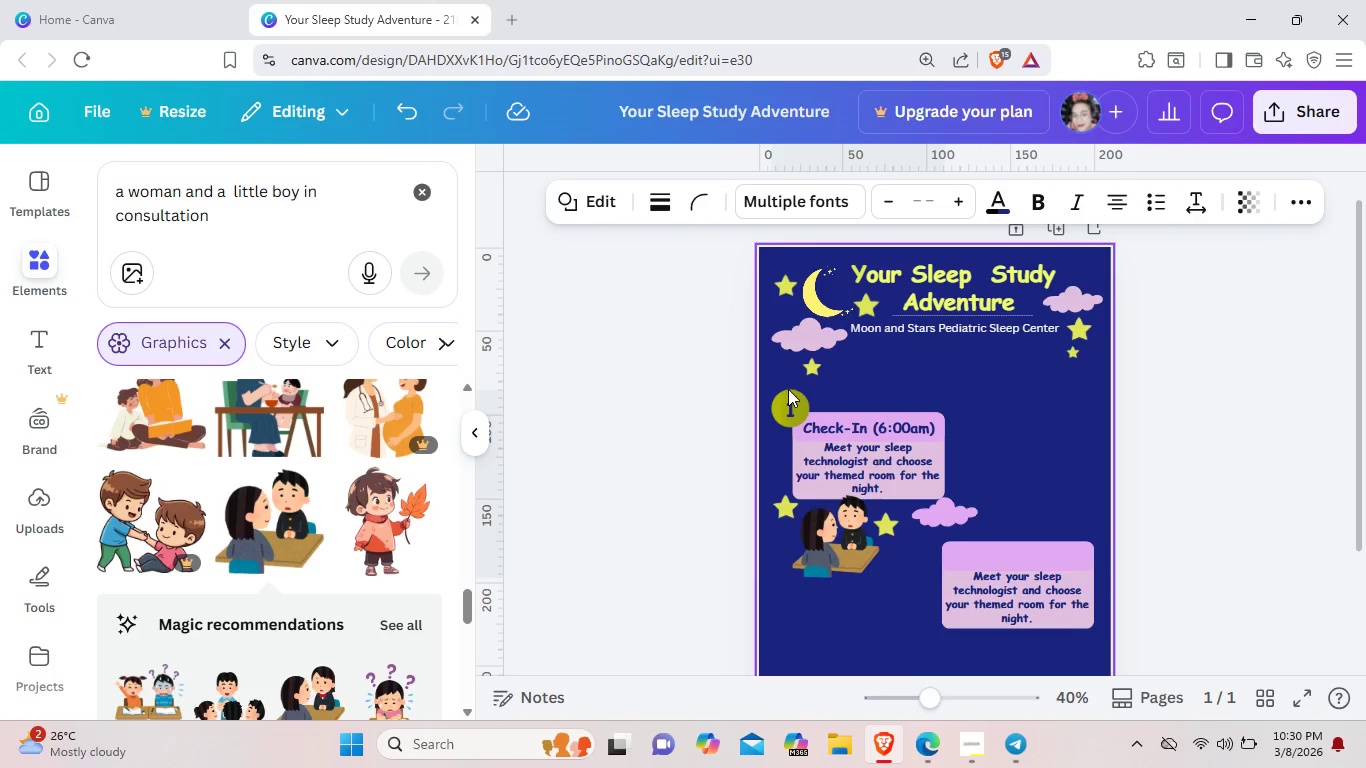 
key(ArrowUp)
 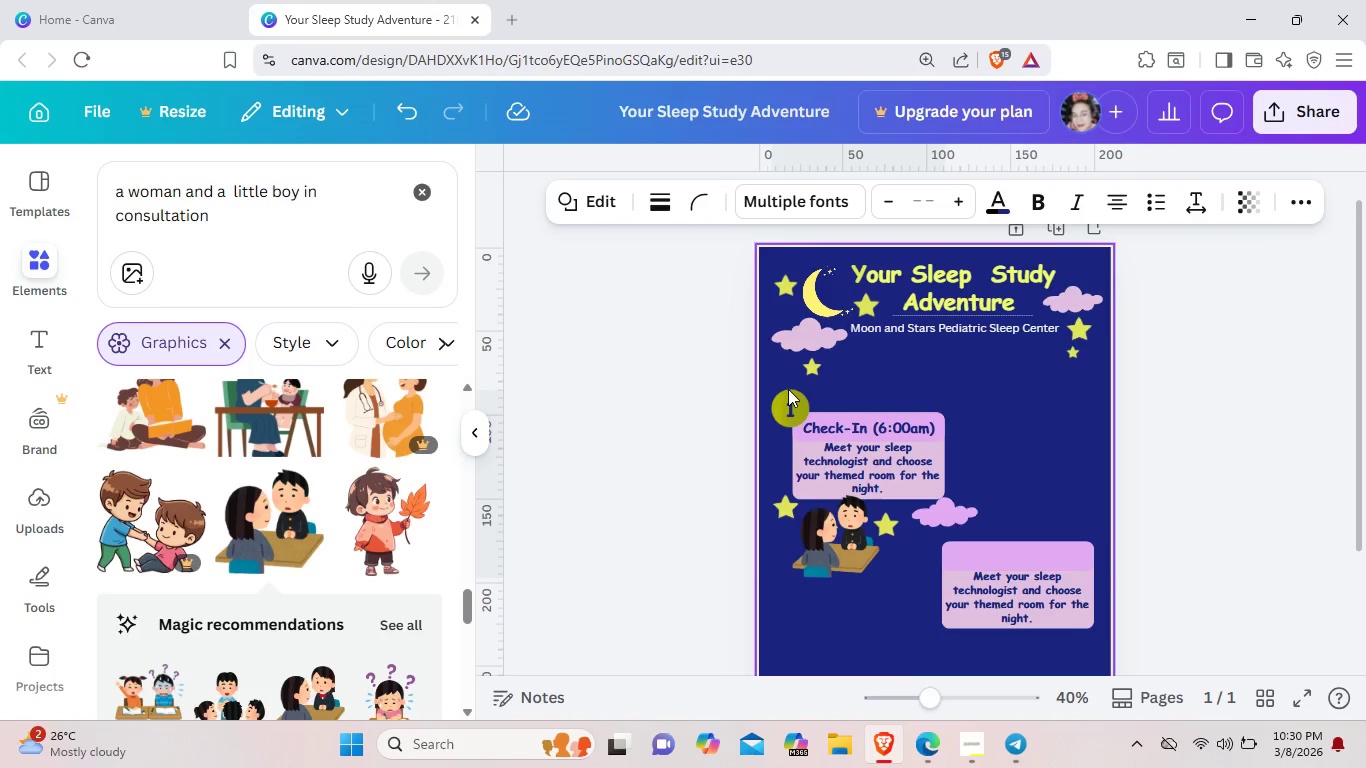 
key(ArrowUp)
 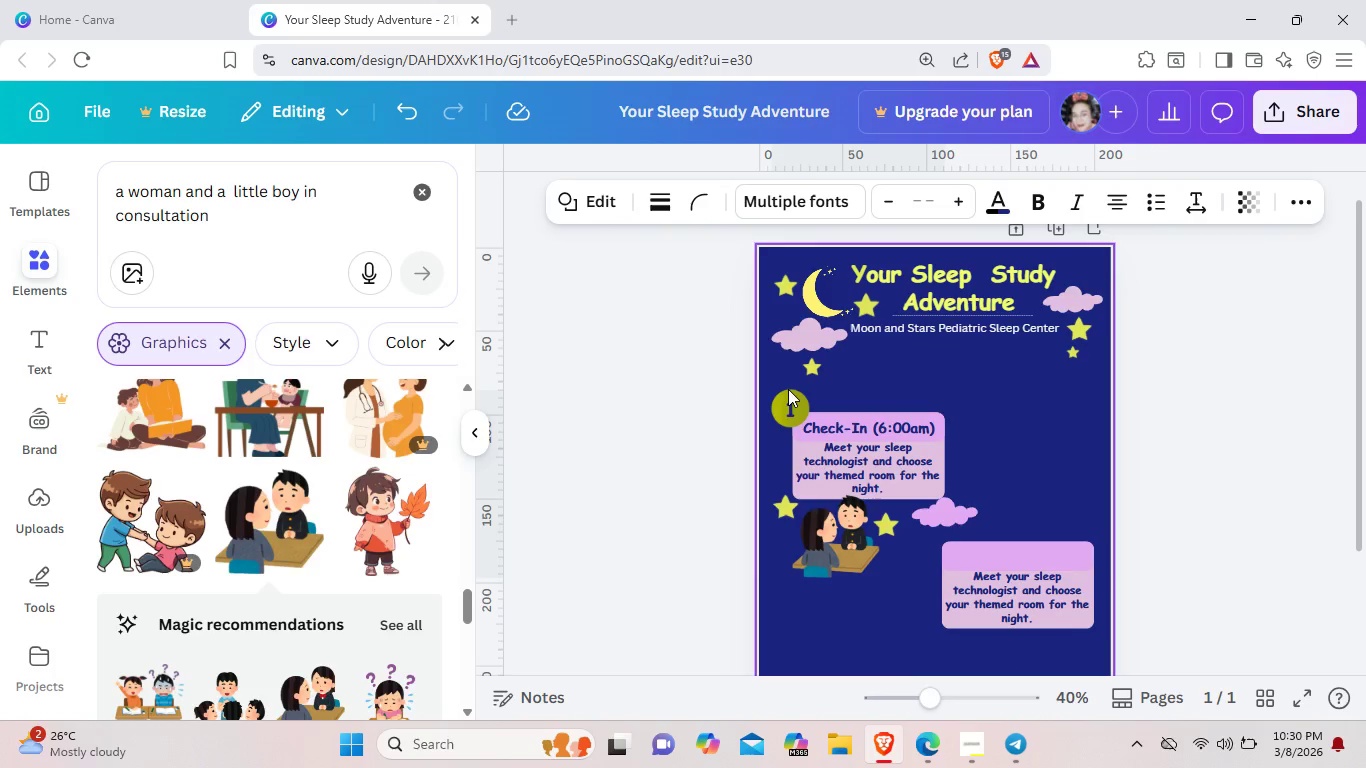 
key(ArrowUp)
 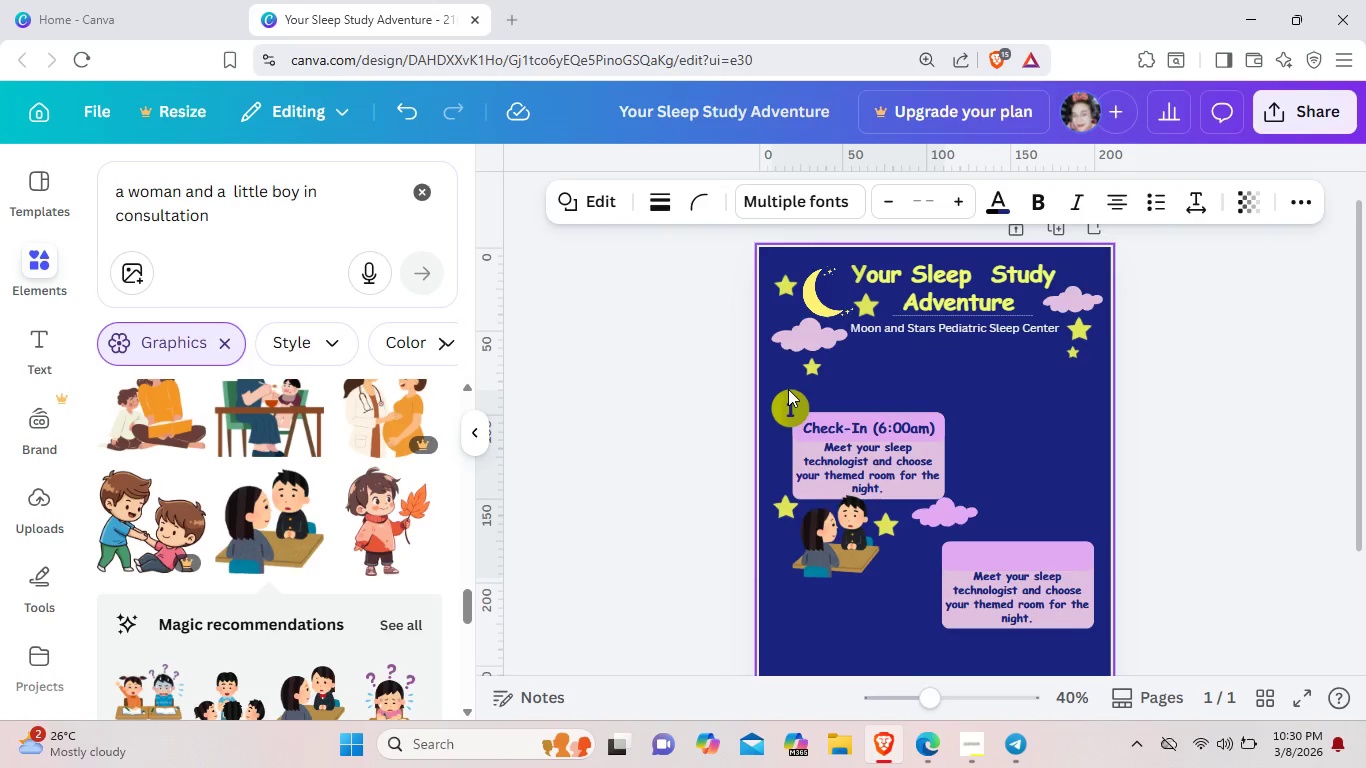 
key(ArrowUp)
 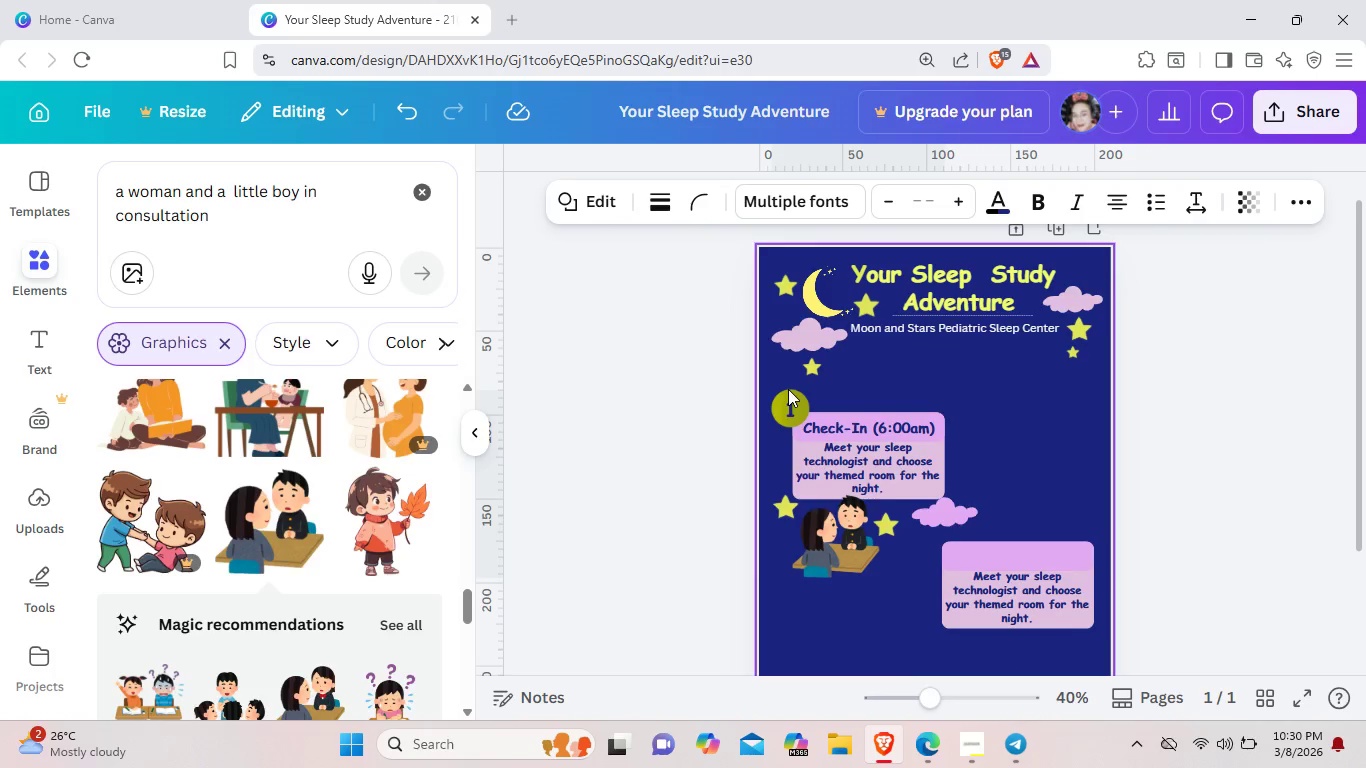 
key(ArrowUp)
 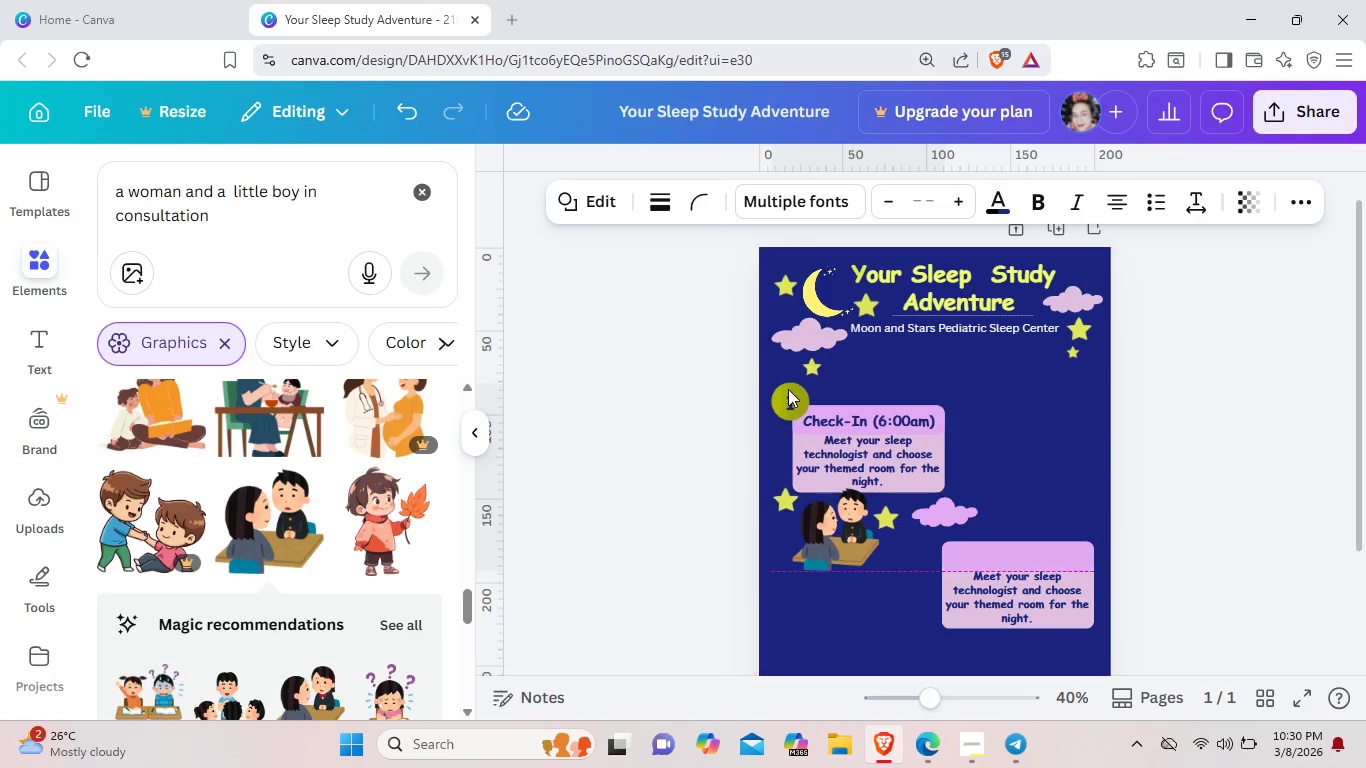 
key(ArrowUp)
 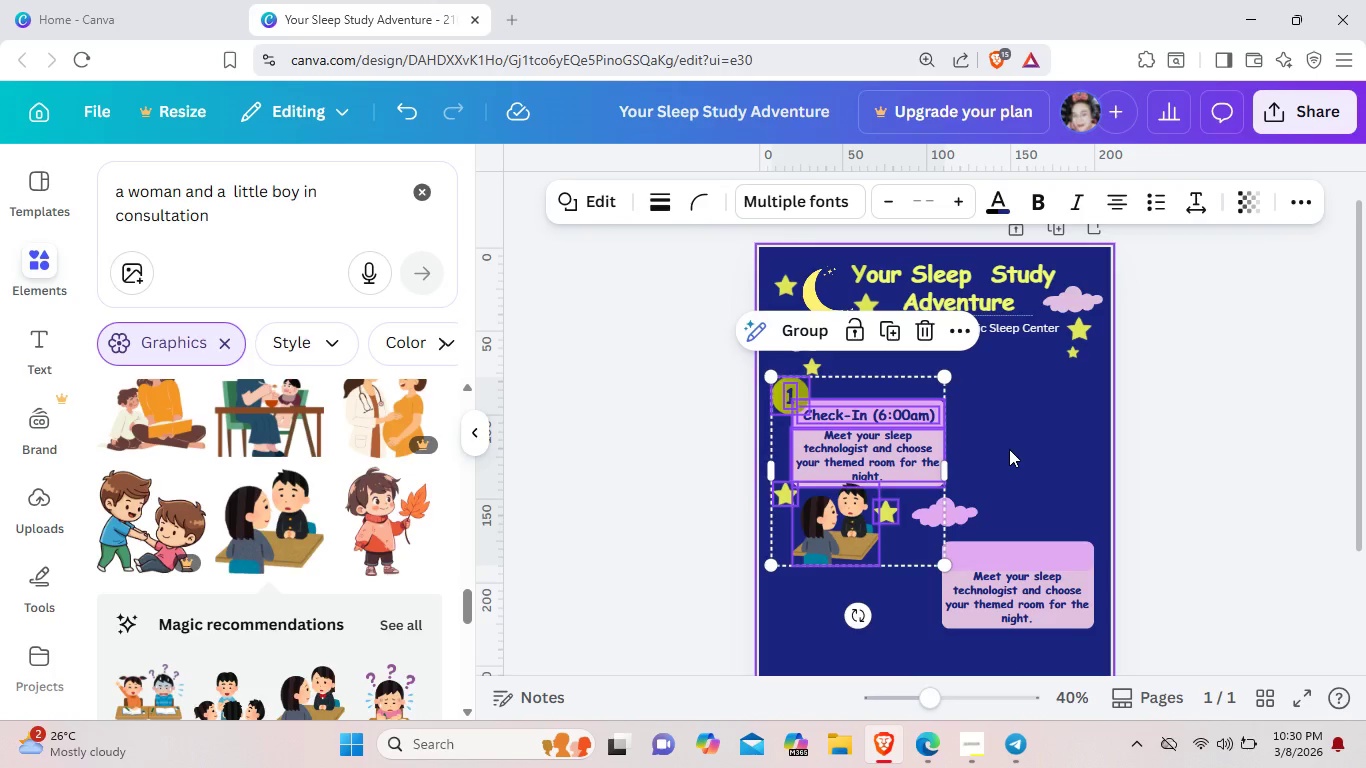 
key(ArrowUp)
 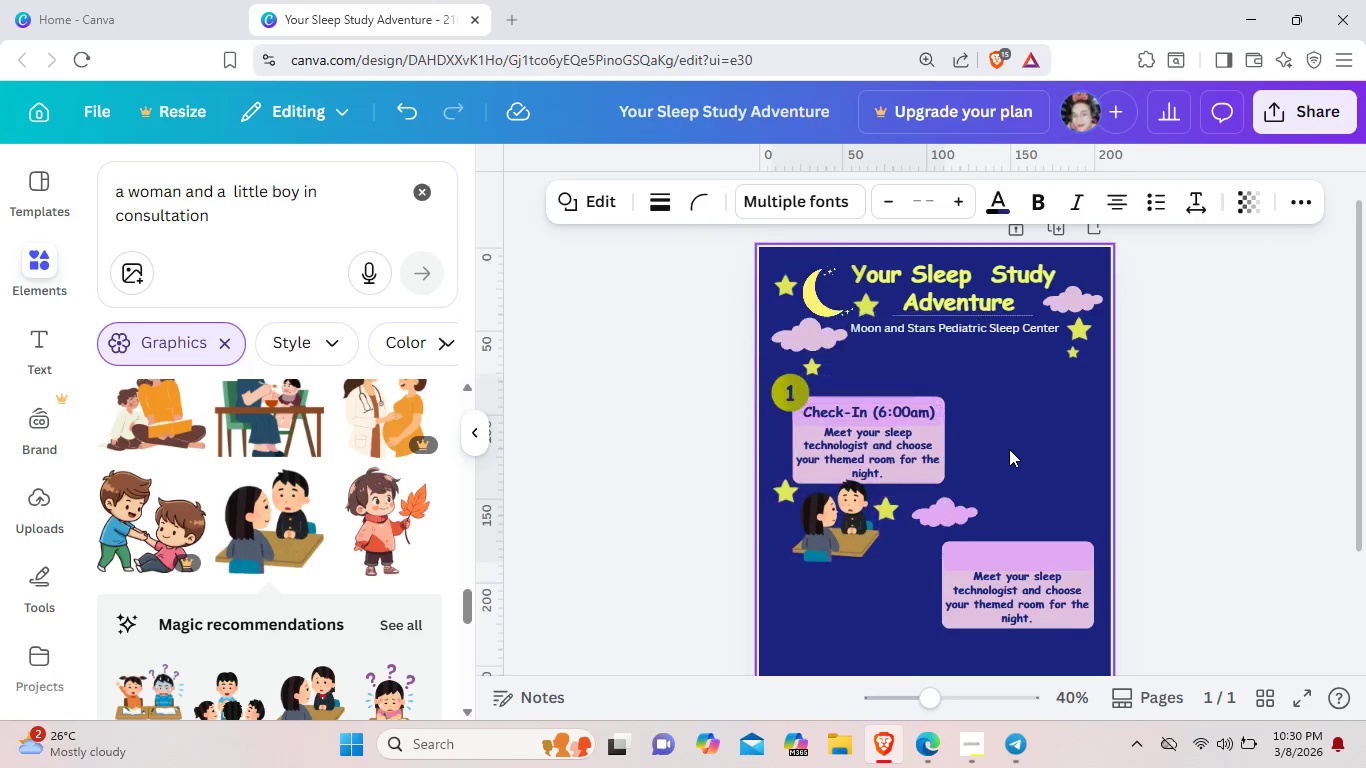 
key(ArrowUp)
 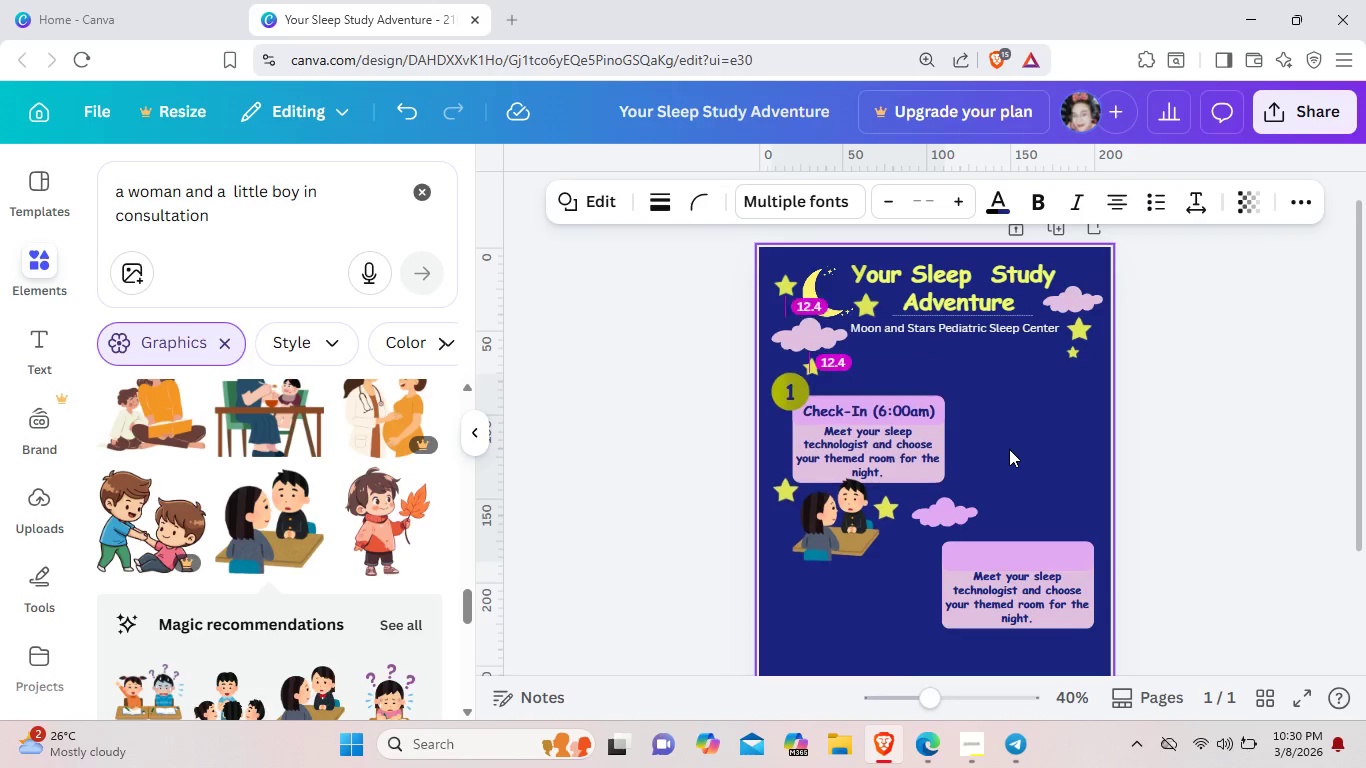 
key(ArrowUp)
 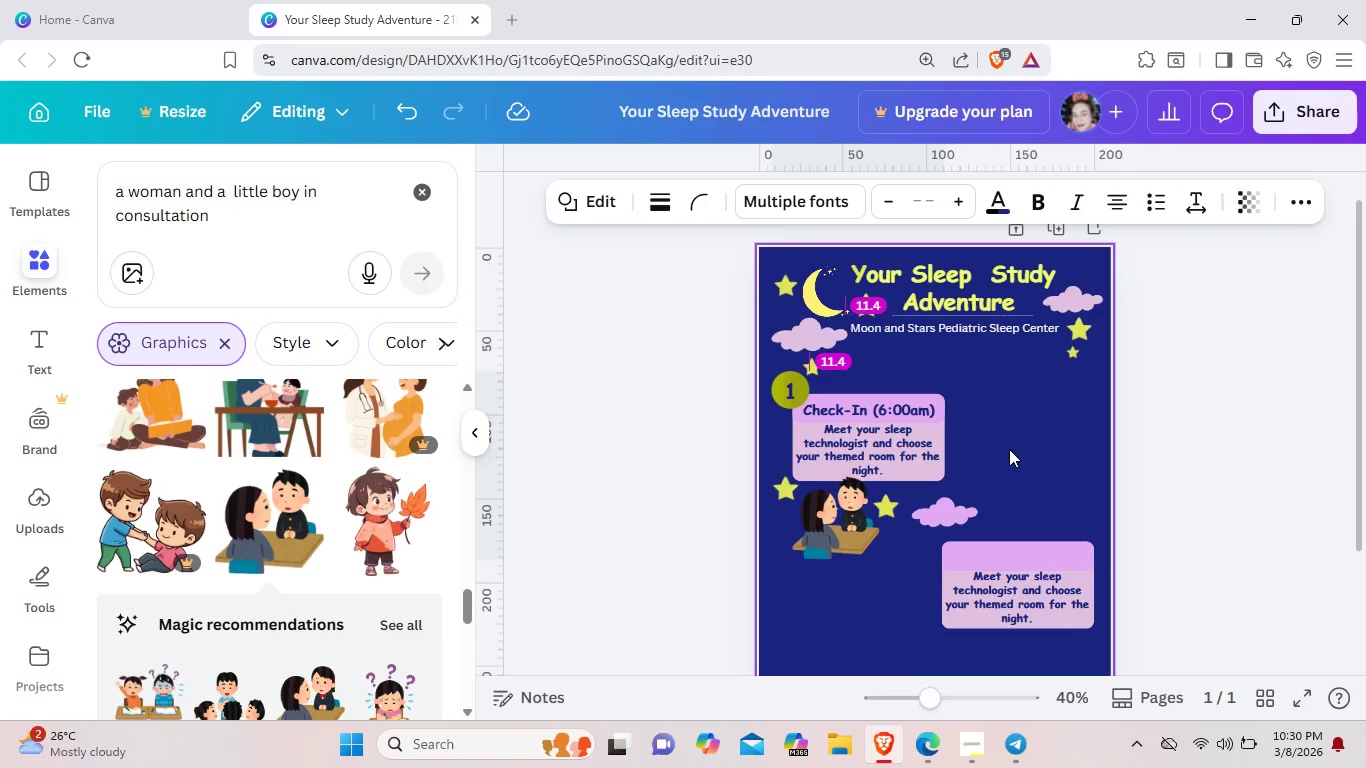 
key(ArrowUp)
 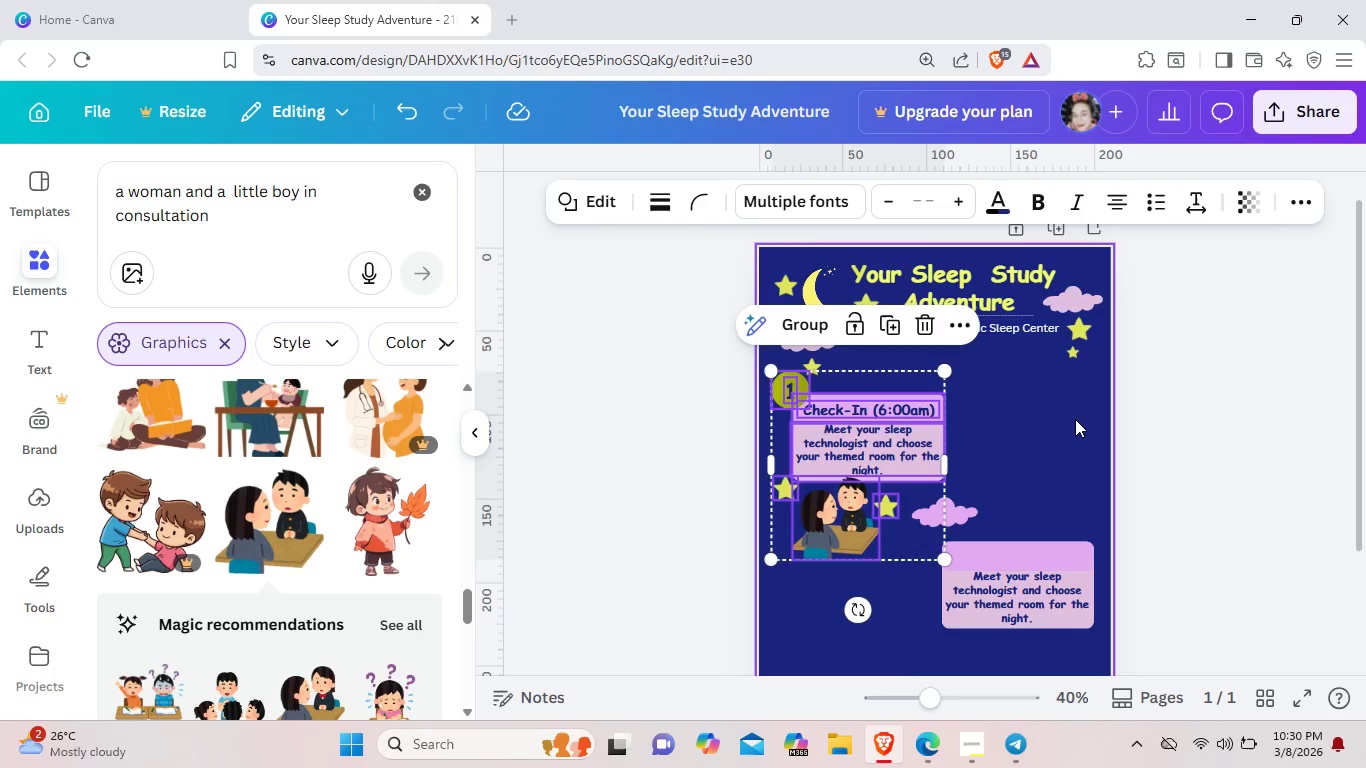 
left_click([1075, 419])
 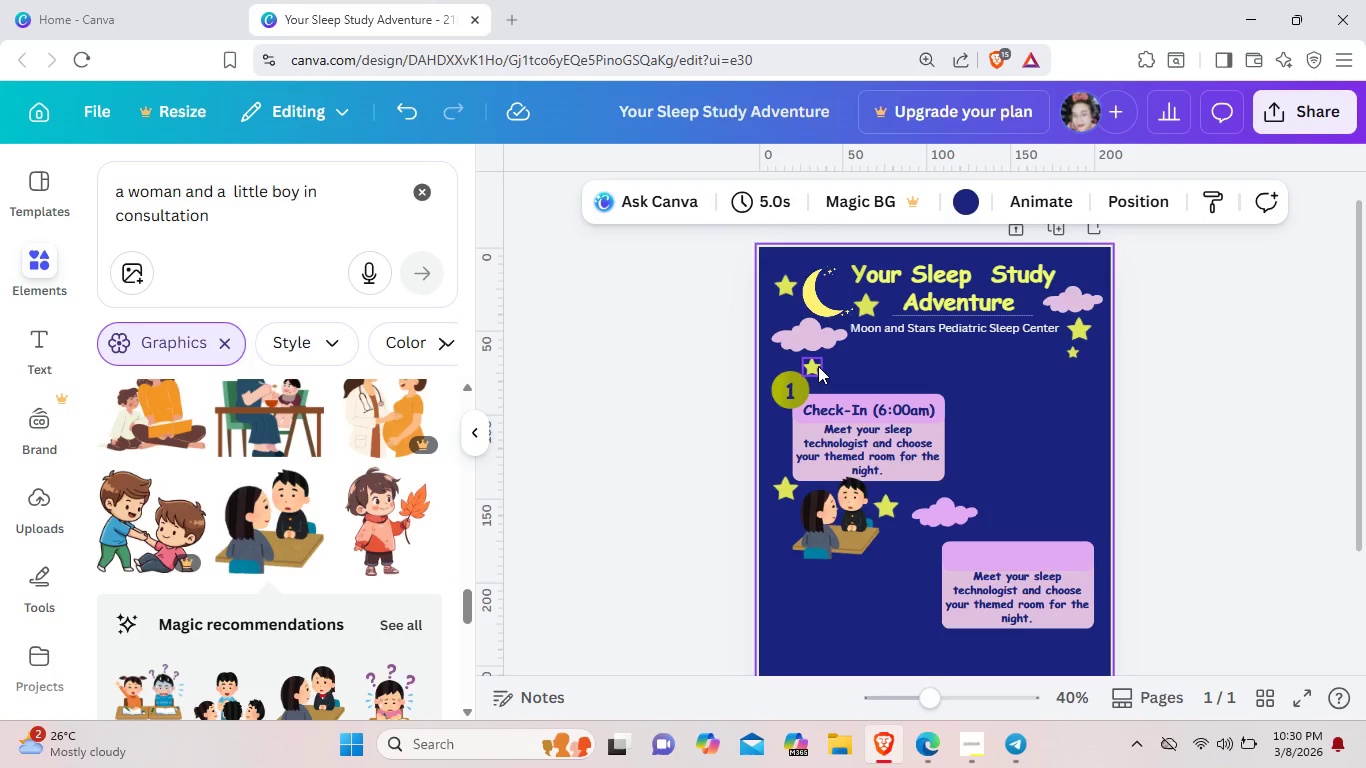 
left_click_drag(start_coordinate=[818, 366], to_coordinate=[840, 359])
 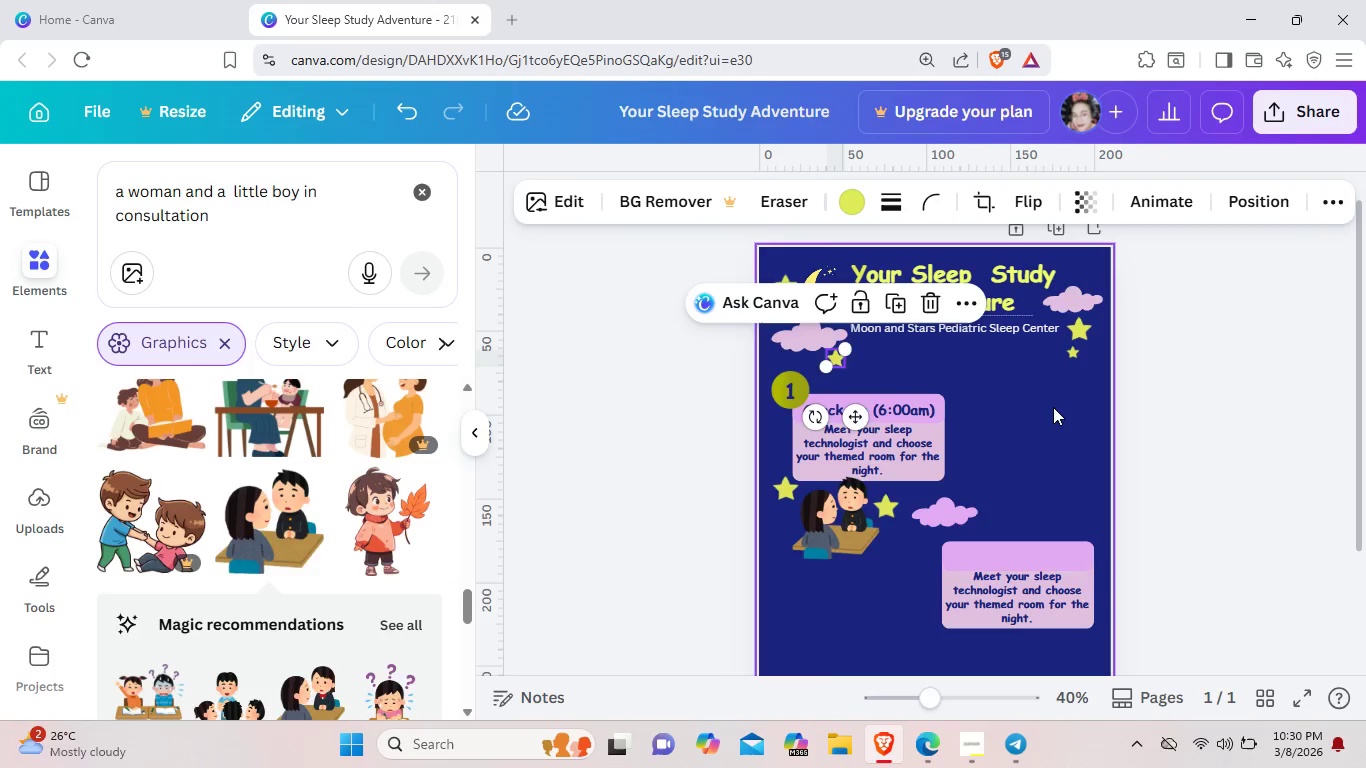 
left_click([1053, 407])
 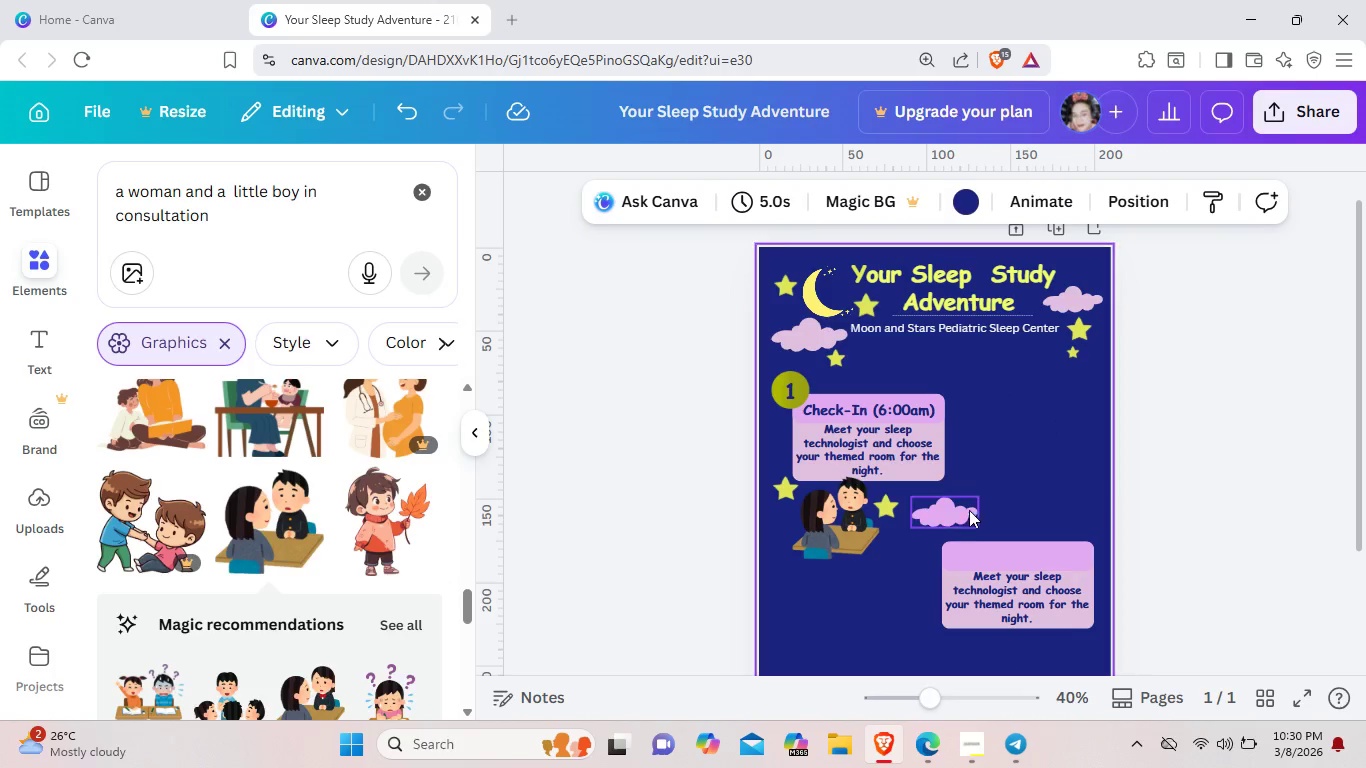 
left_click_drag(start_coordinate=[959, 513], to_coordinate=[958, 489])
 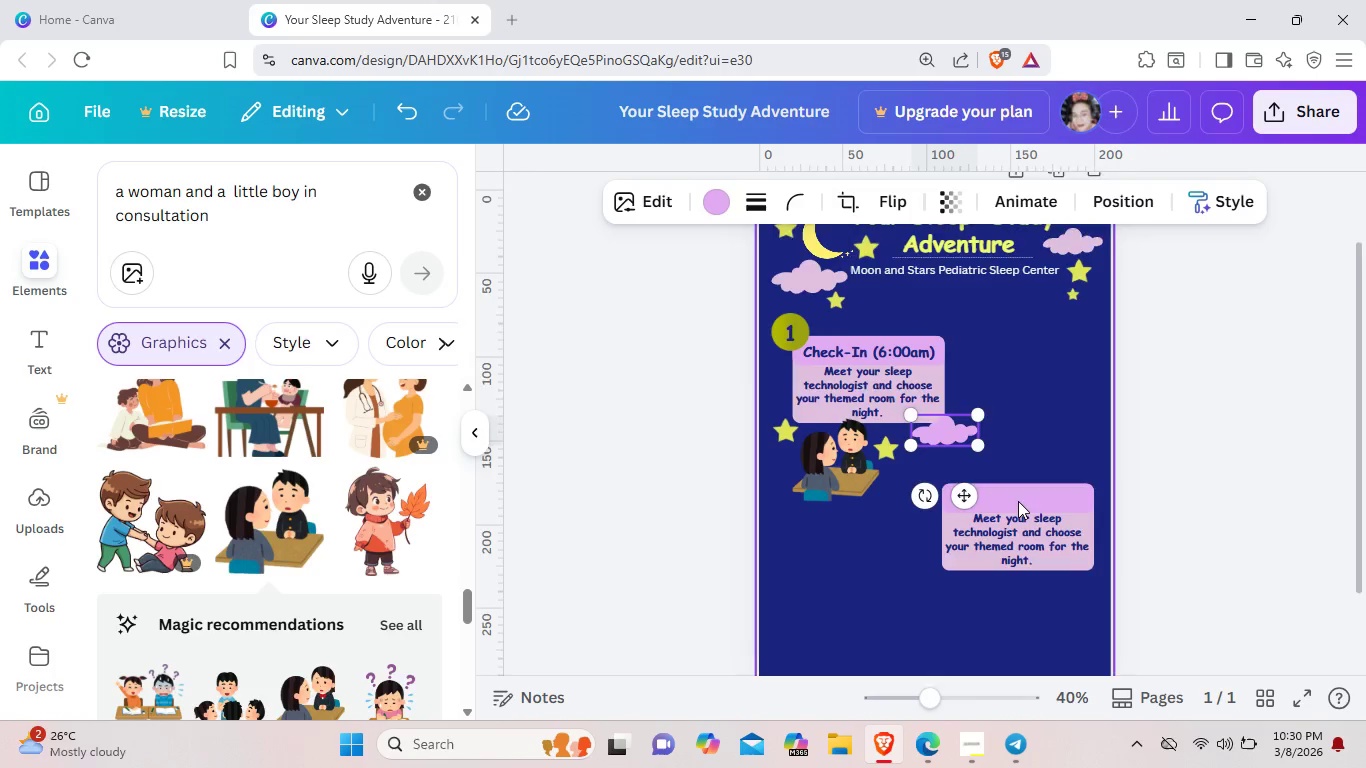 
scroll: coordinate [1017, 501], scroll_direction: down, amount: 1.0
 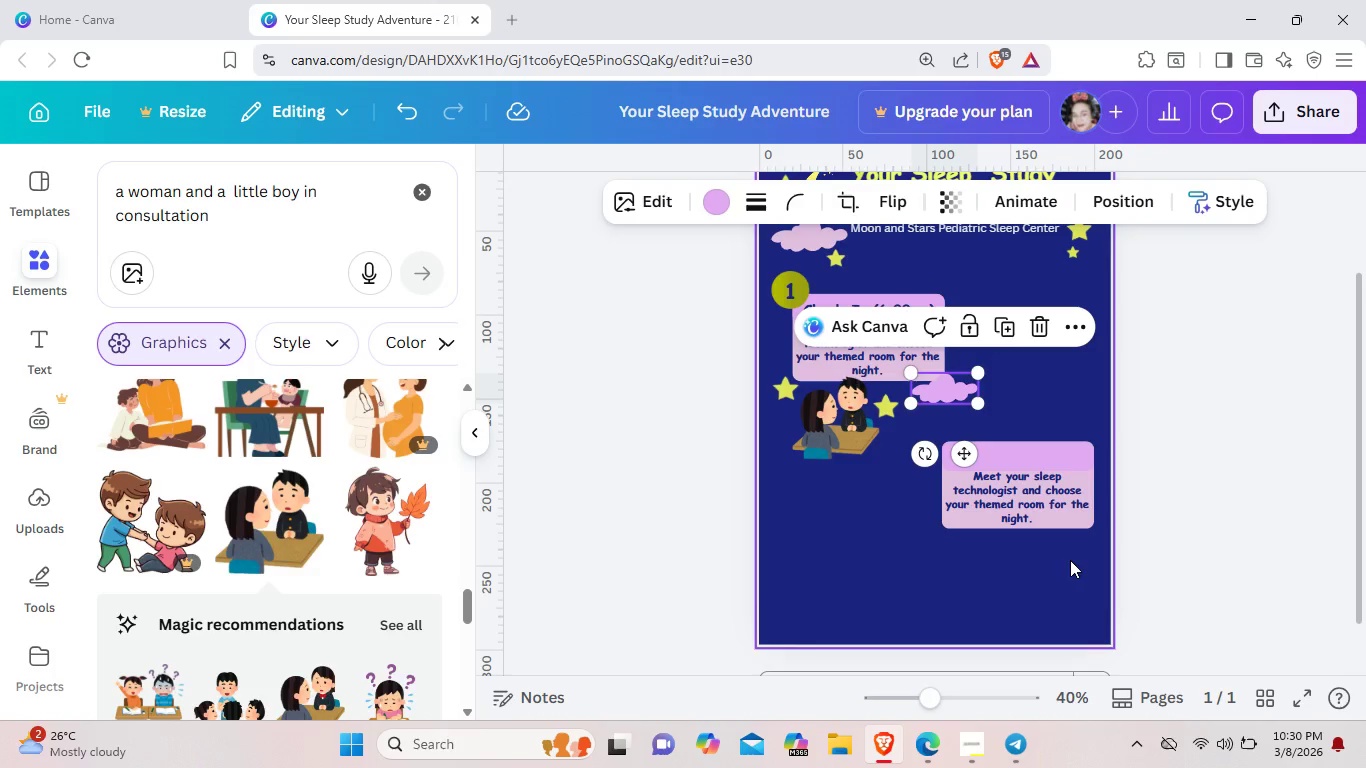 
left_click_drag(start_coordinate=[1074, 562], to_coordinate=[1009, 441])
 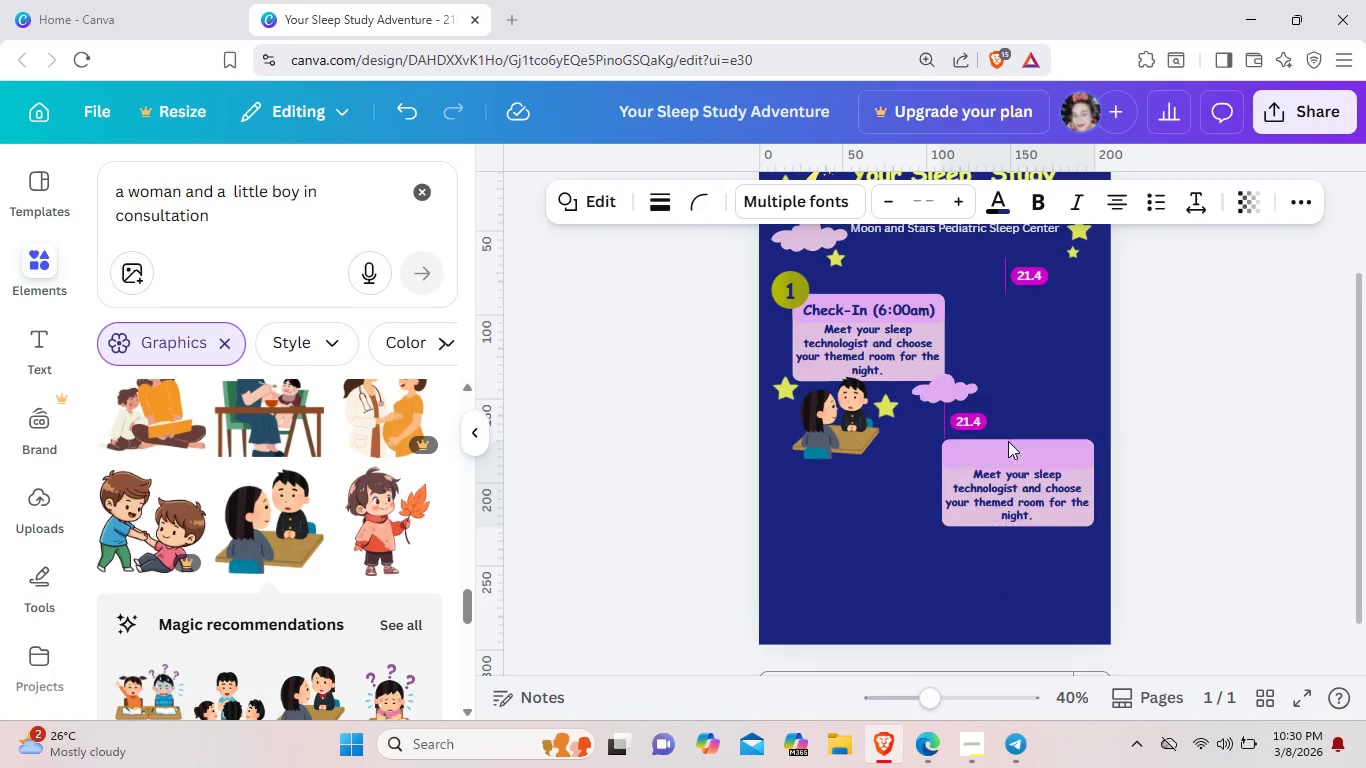 
key(ArrowUp)
 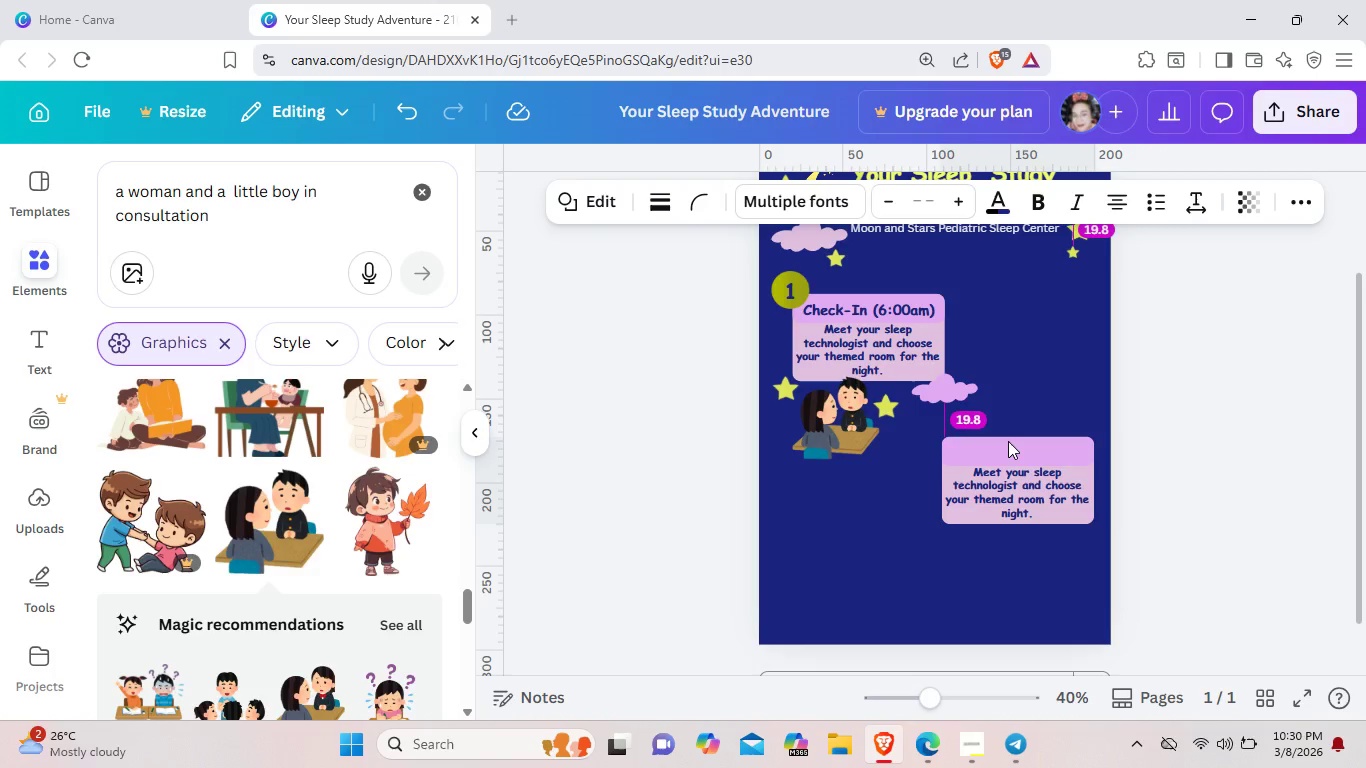 
key(ArrowUp)
 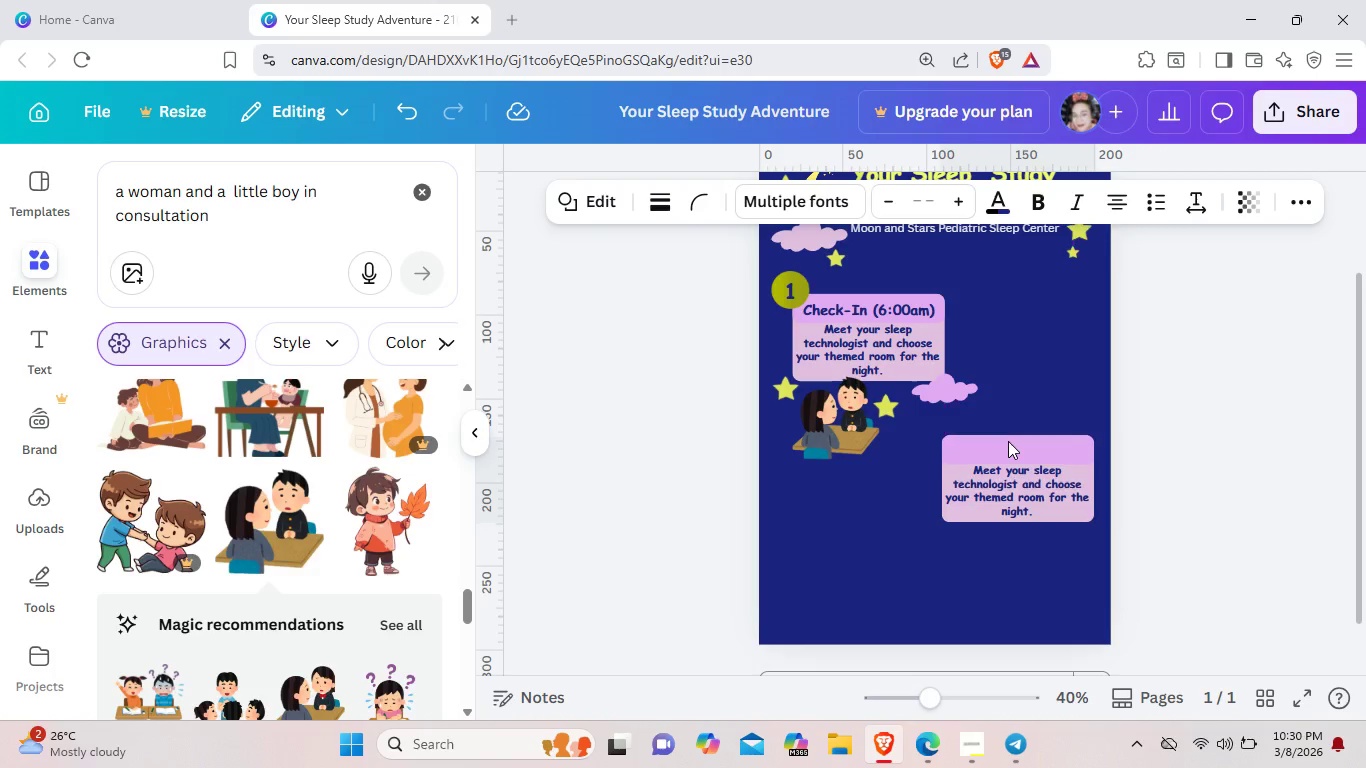 
key(ArrowUp)
 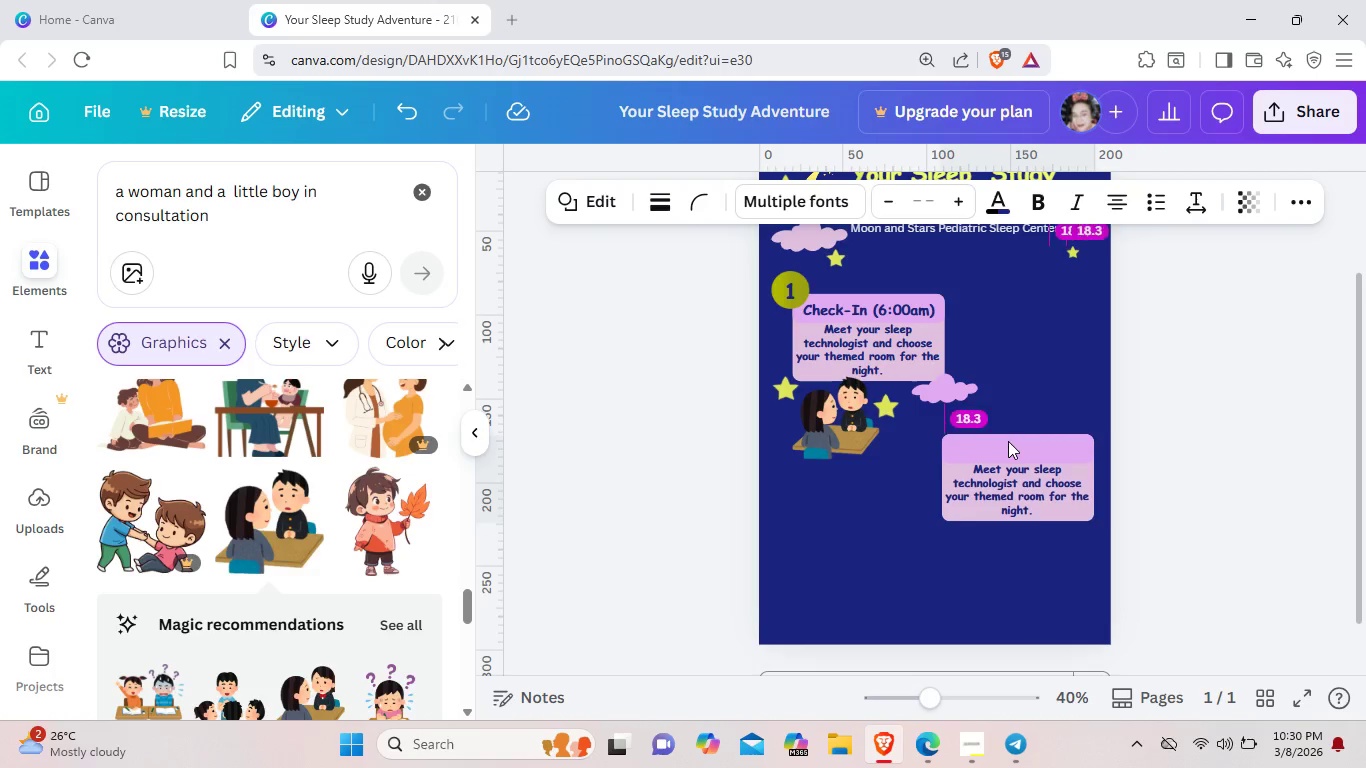 
key(ArrowUp)
 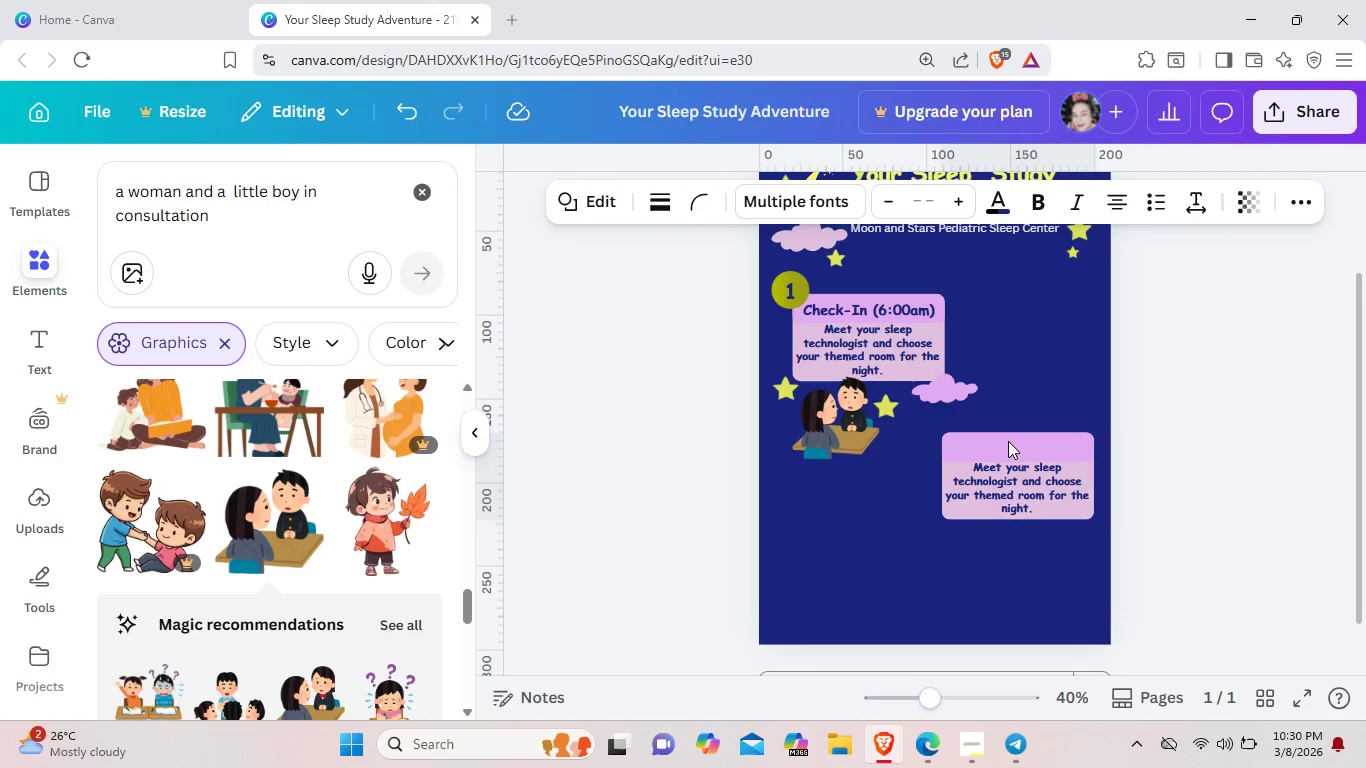 
key(ArrowUp)
 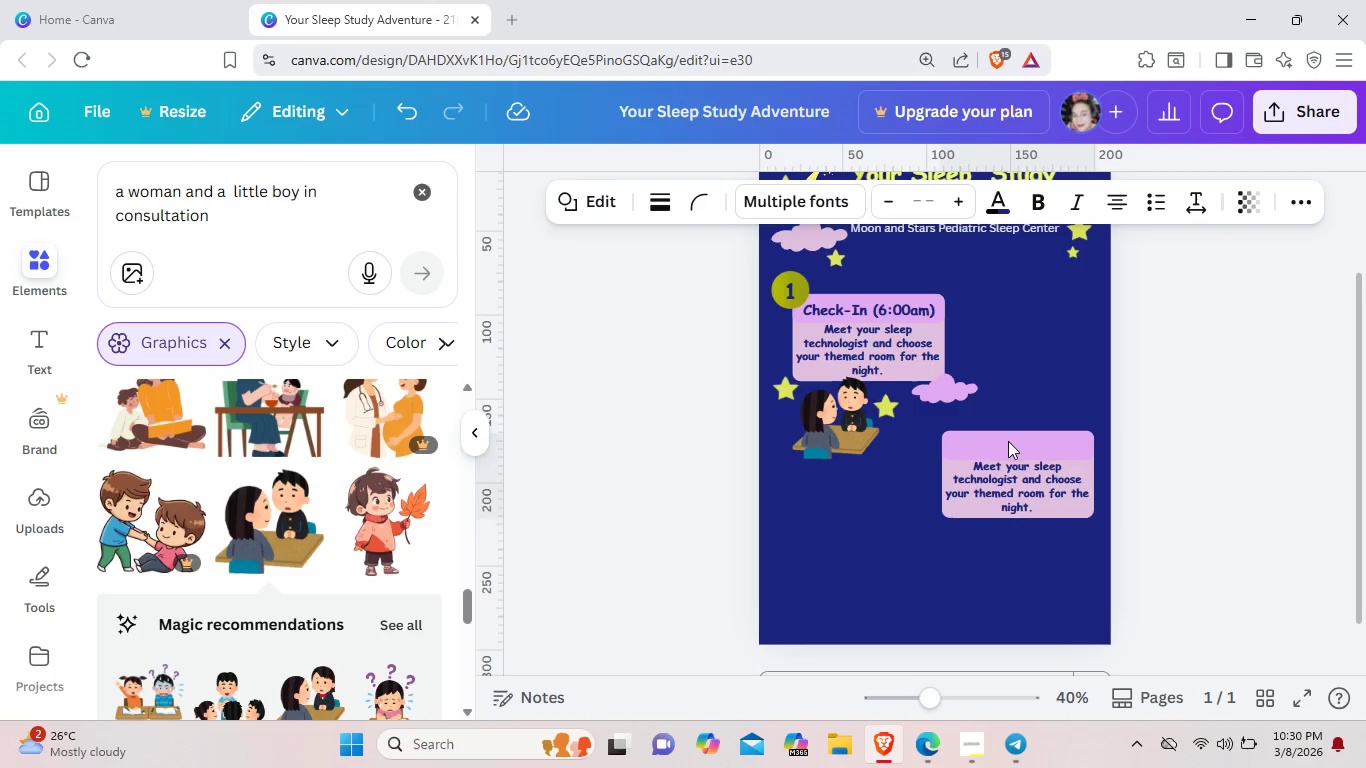 
key(ArrowUp)
 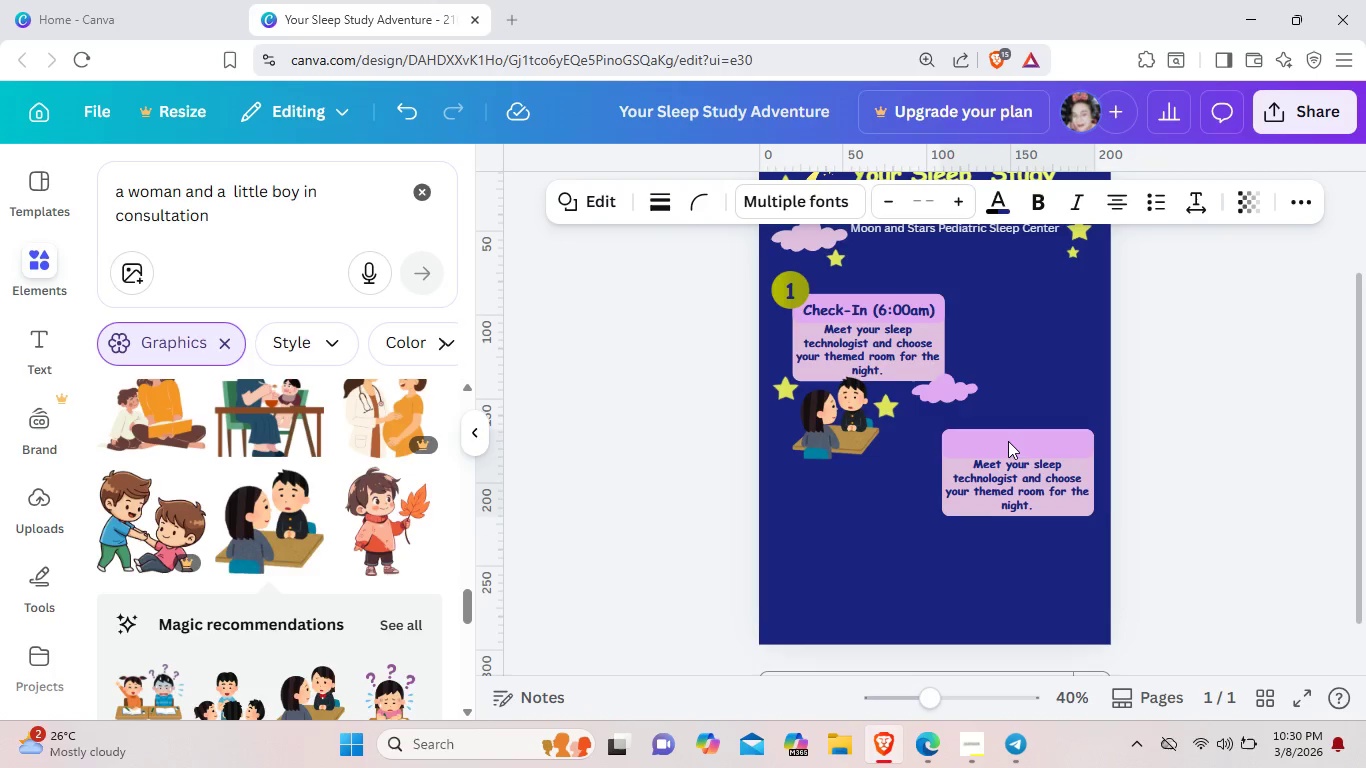 
key(ArrowUp)
 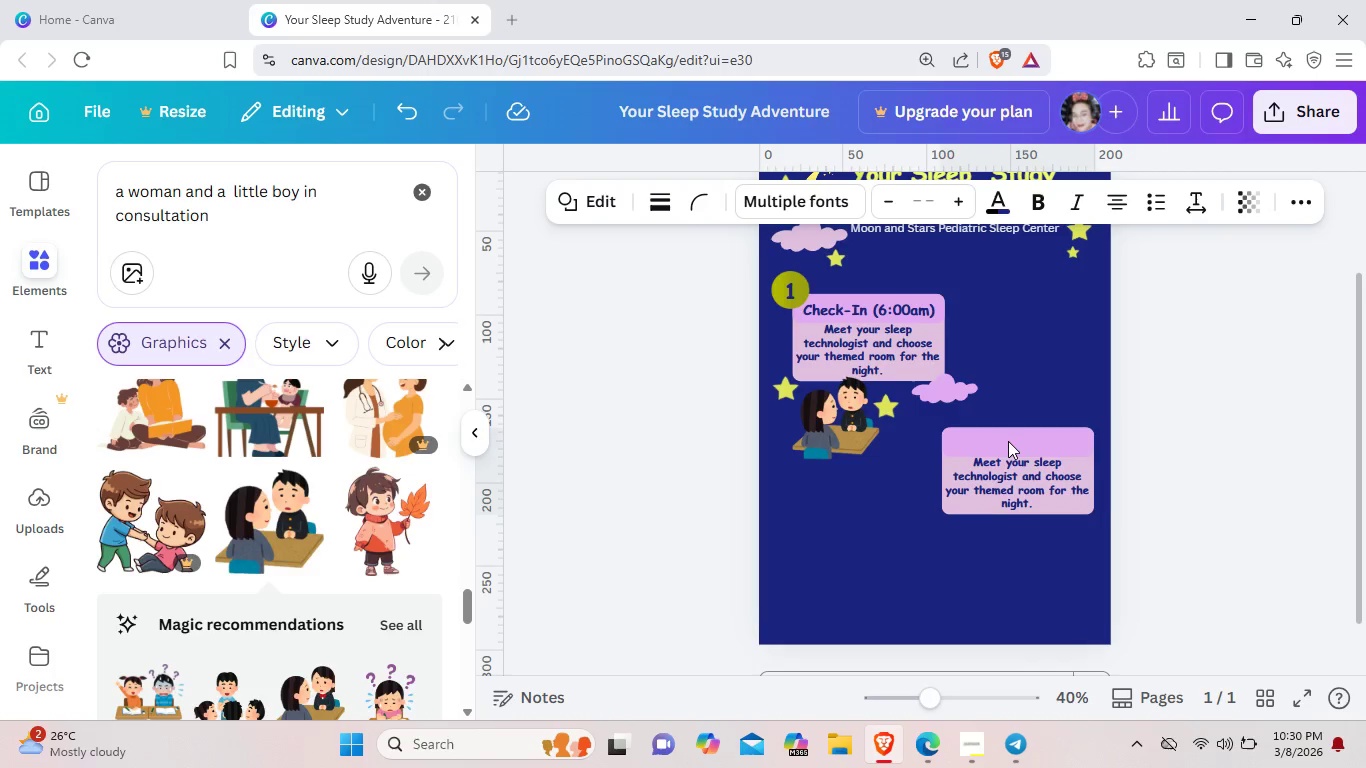 
key(ArrowUp)
 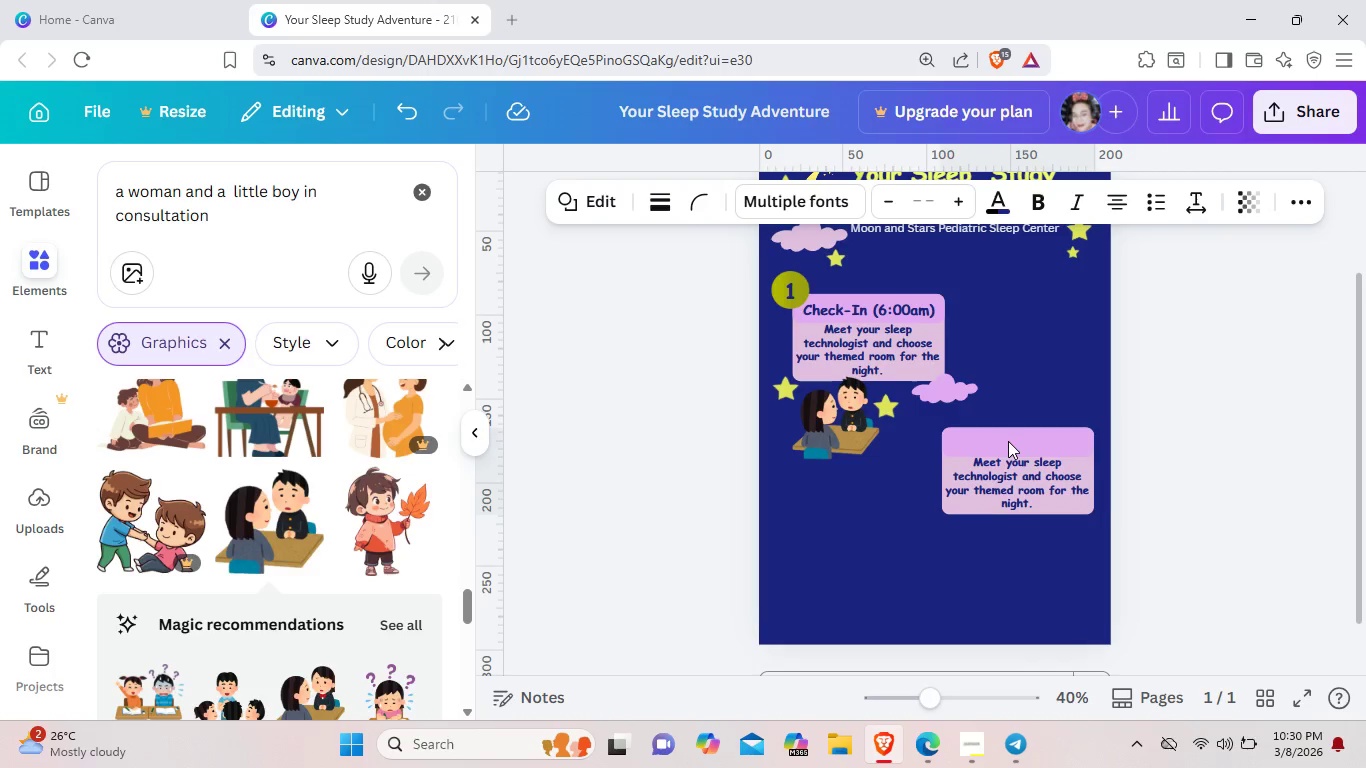 
key(ArrowUp)
 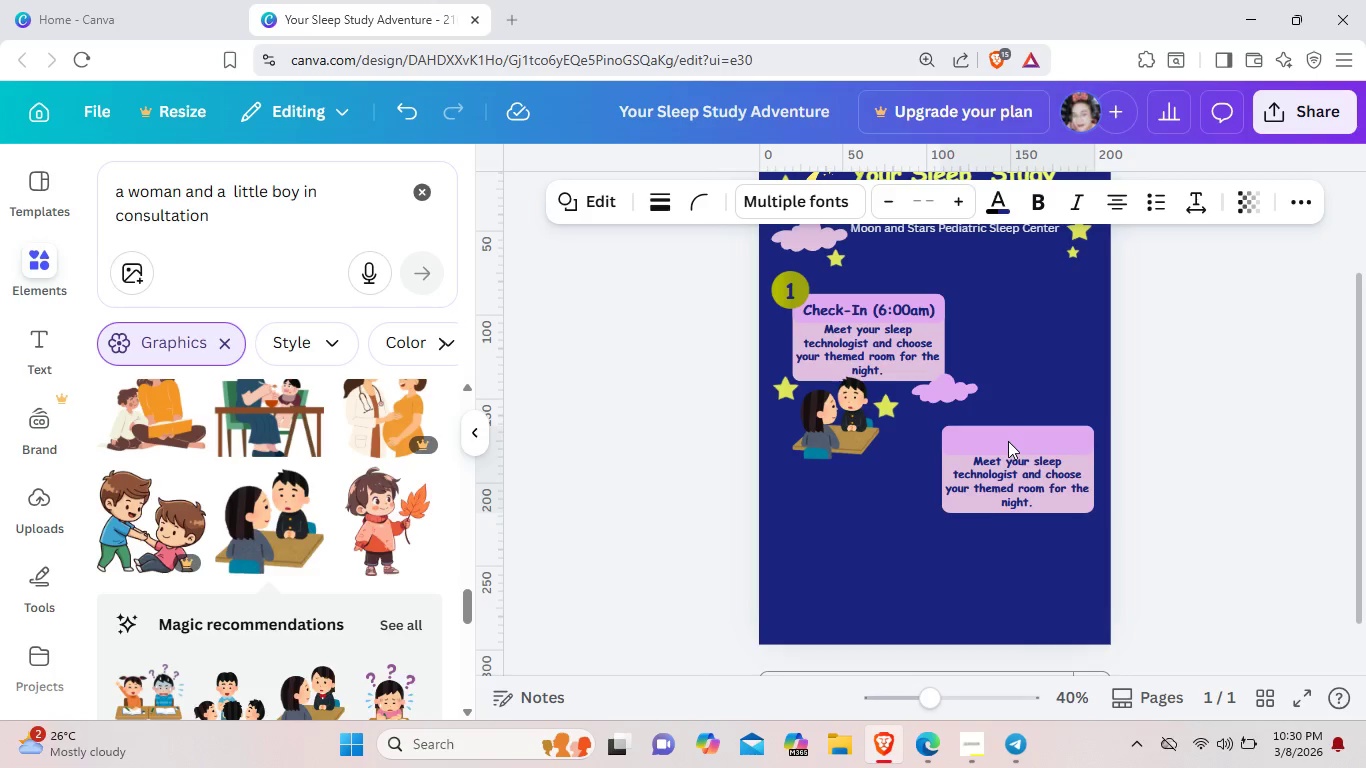 
key(ArrowUp)
 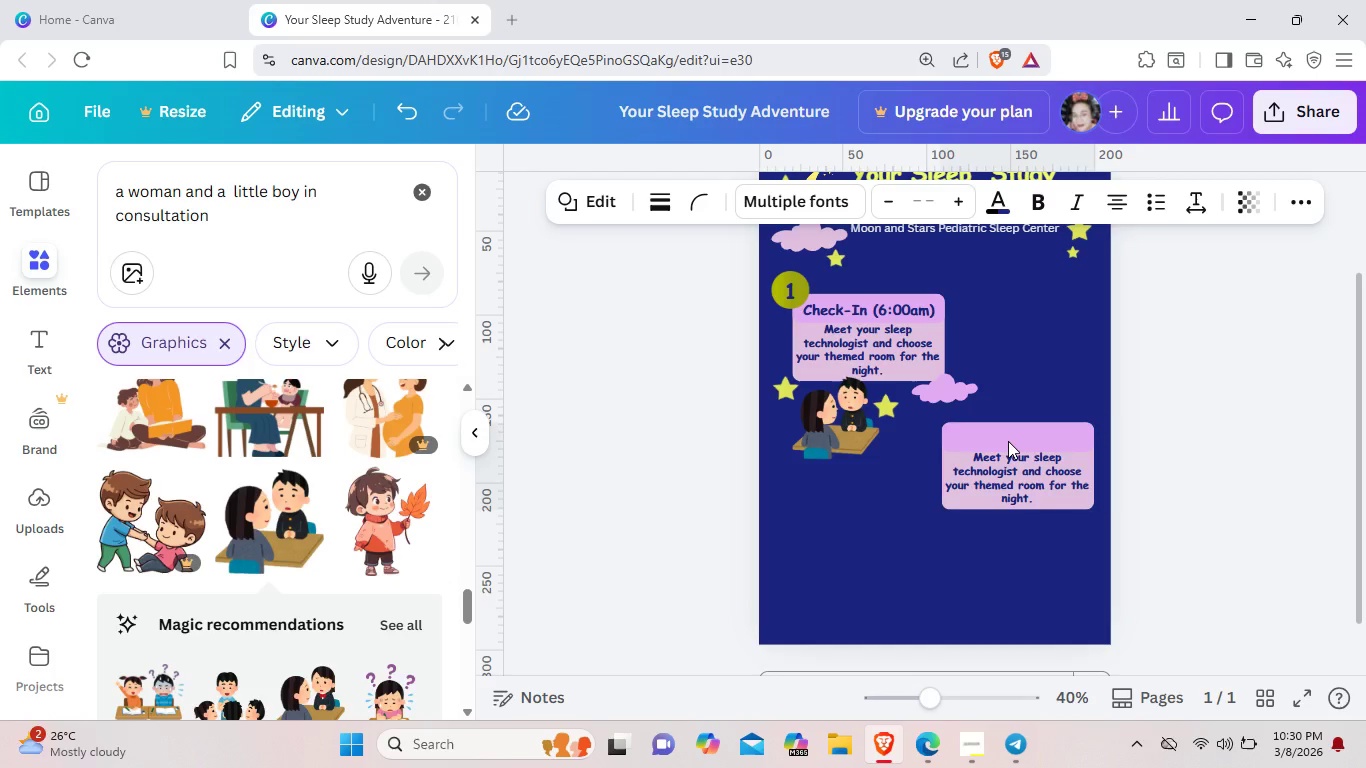 
key(ArrowUp)
 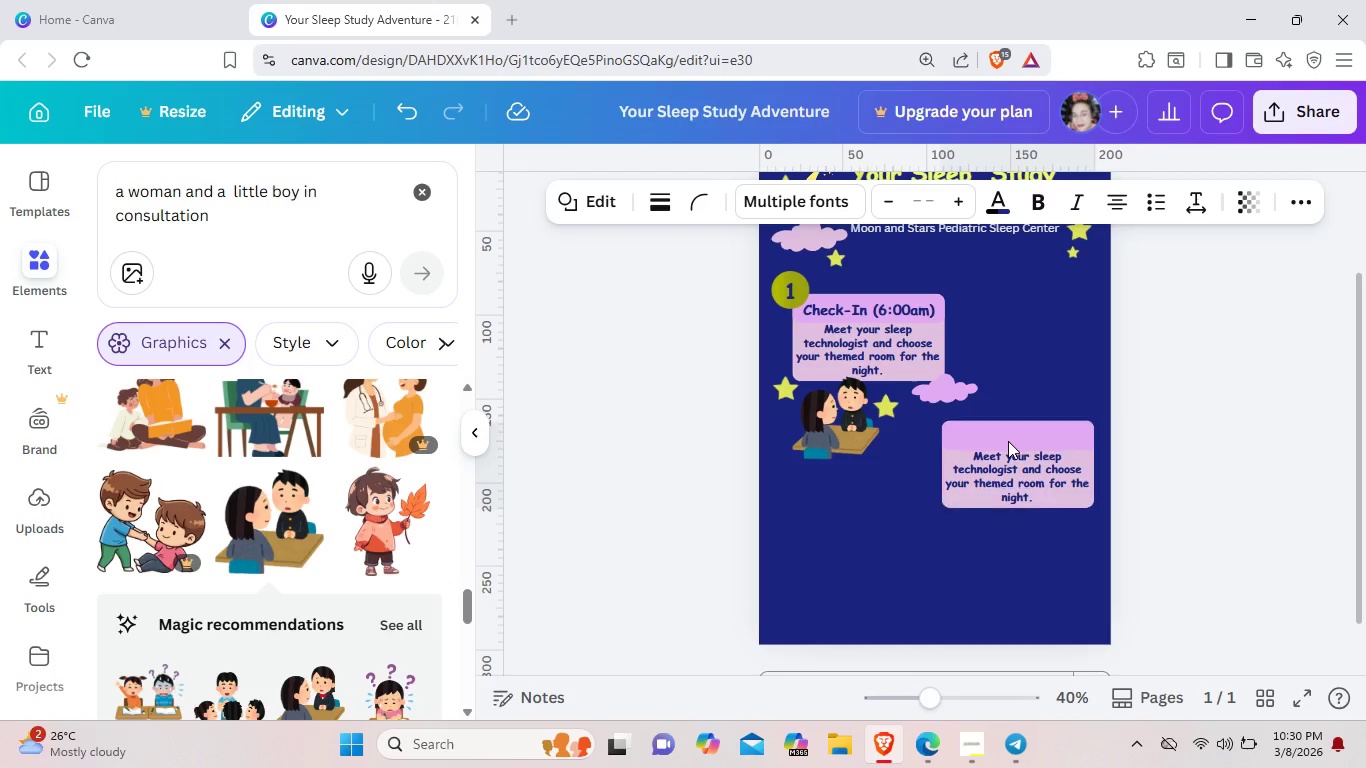 
key(ArrowUp)
 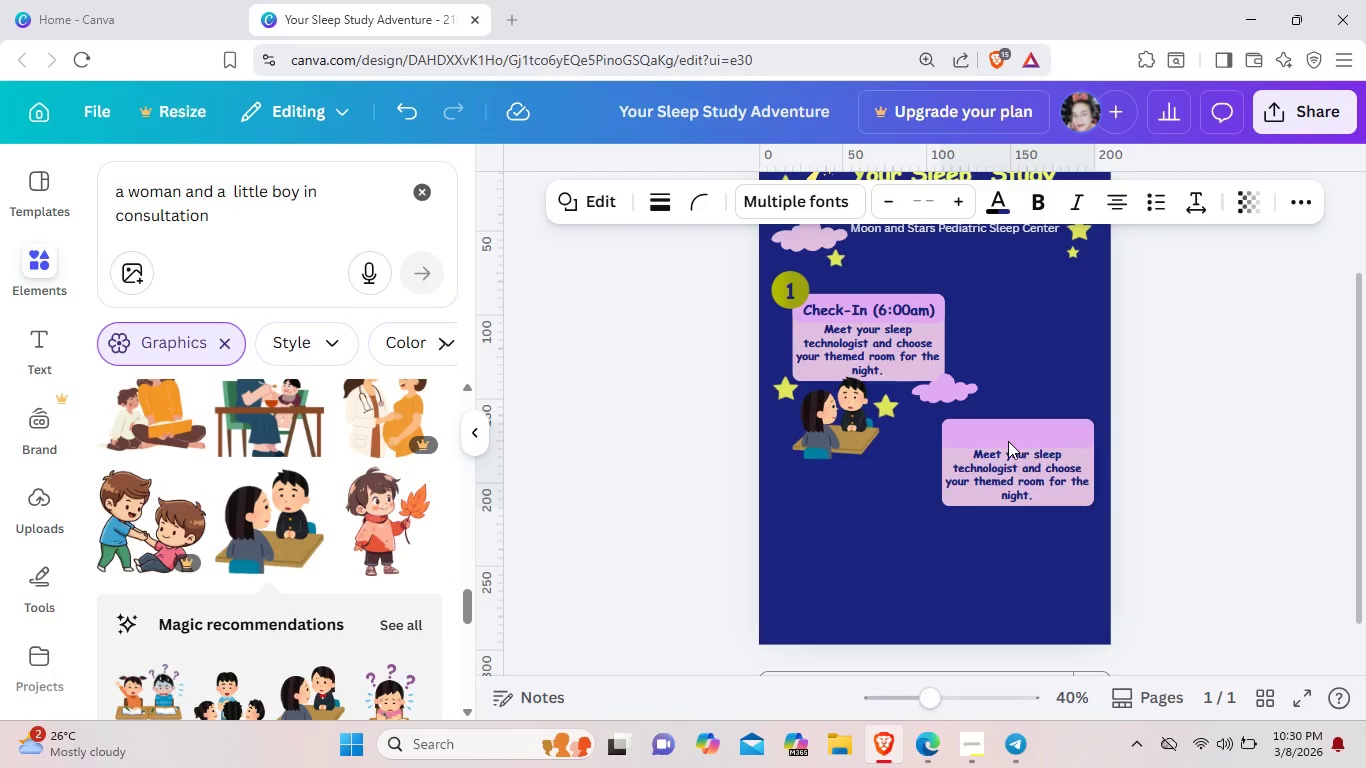 
key(ArrowUp)
 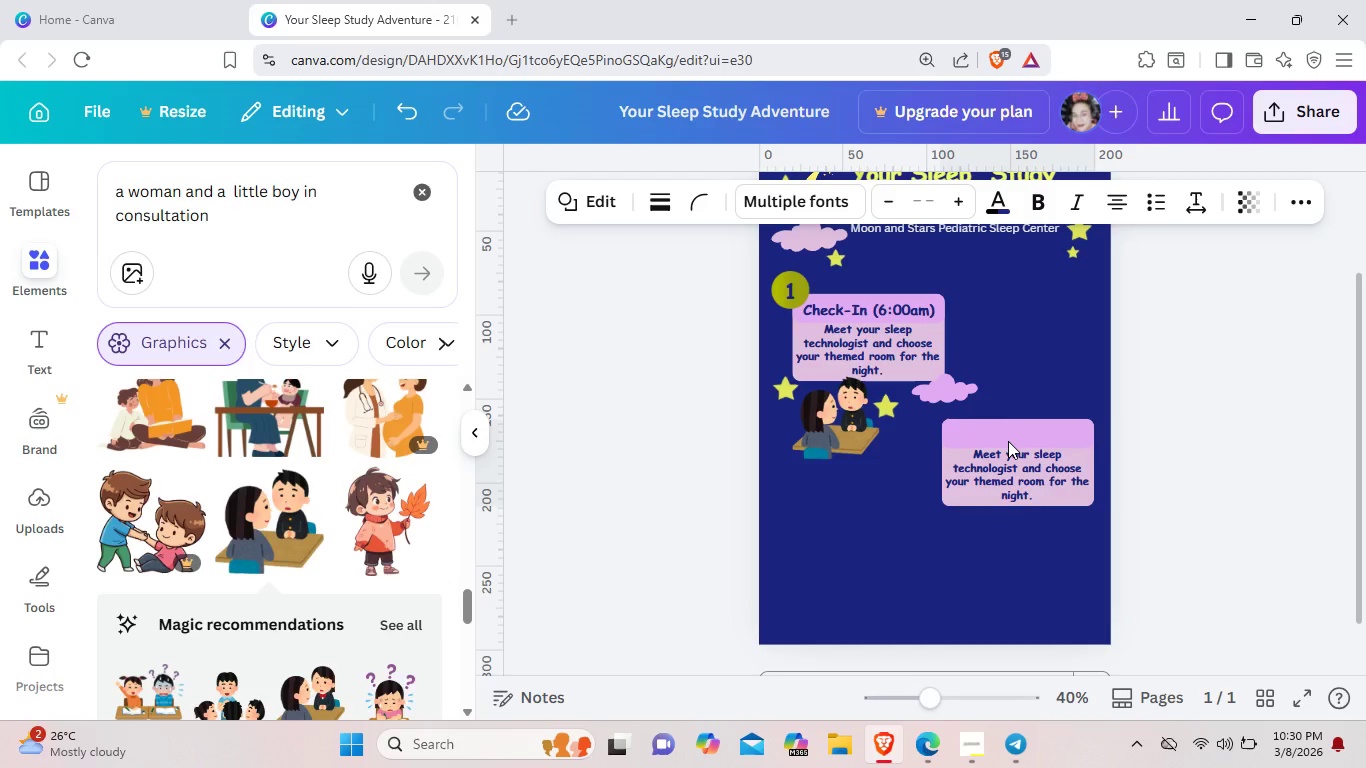 
key(ArrowUp)
 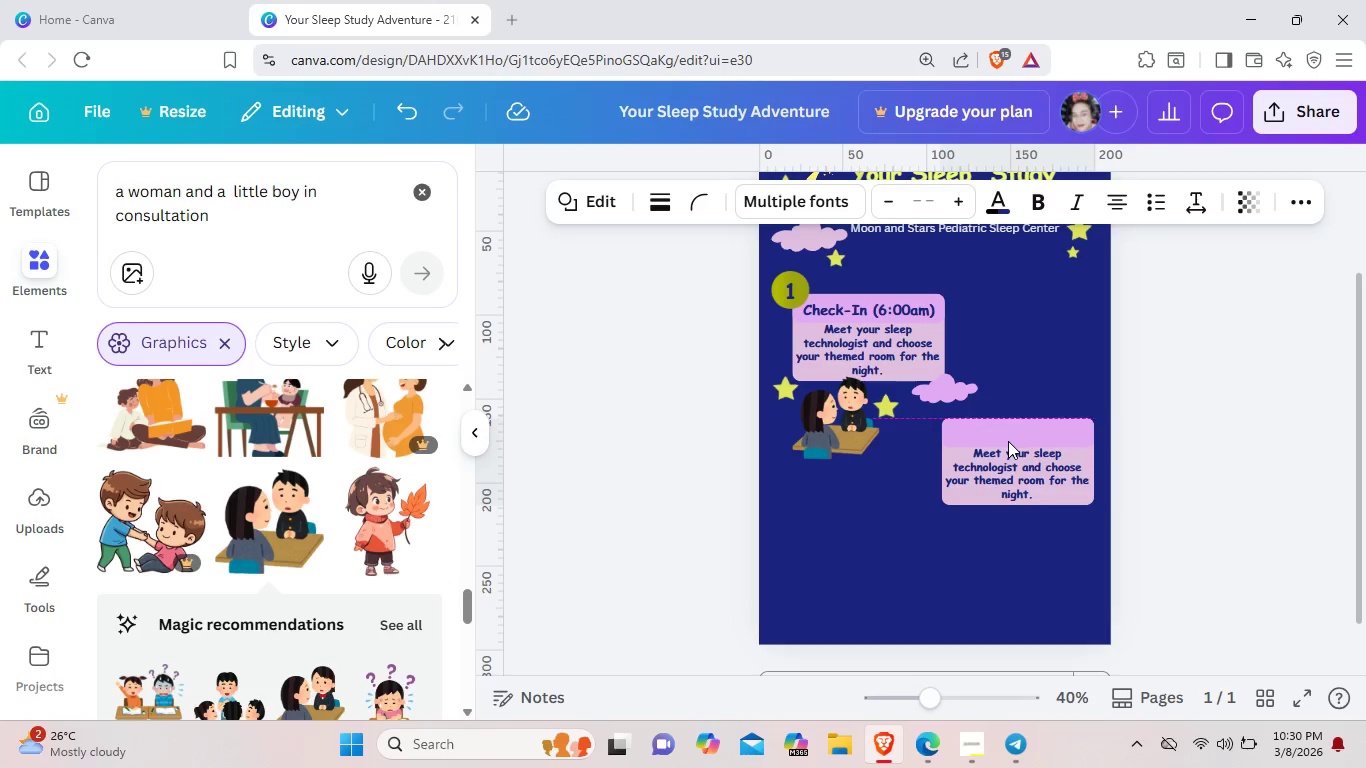 
key(ArrowUp)
 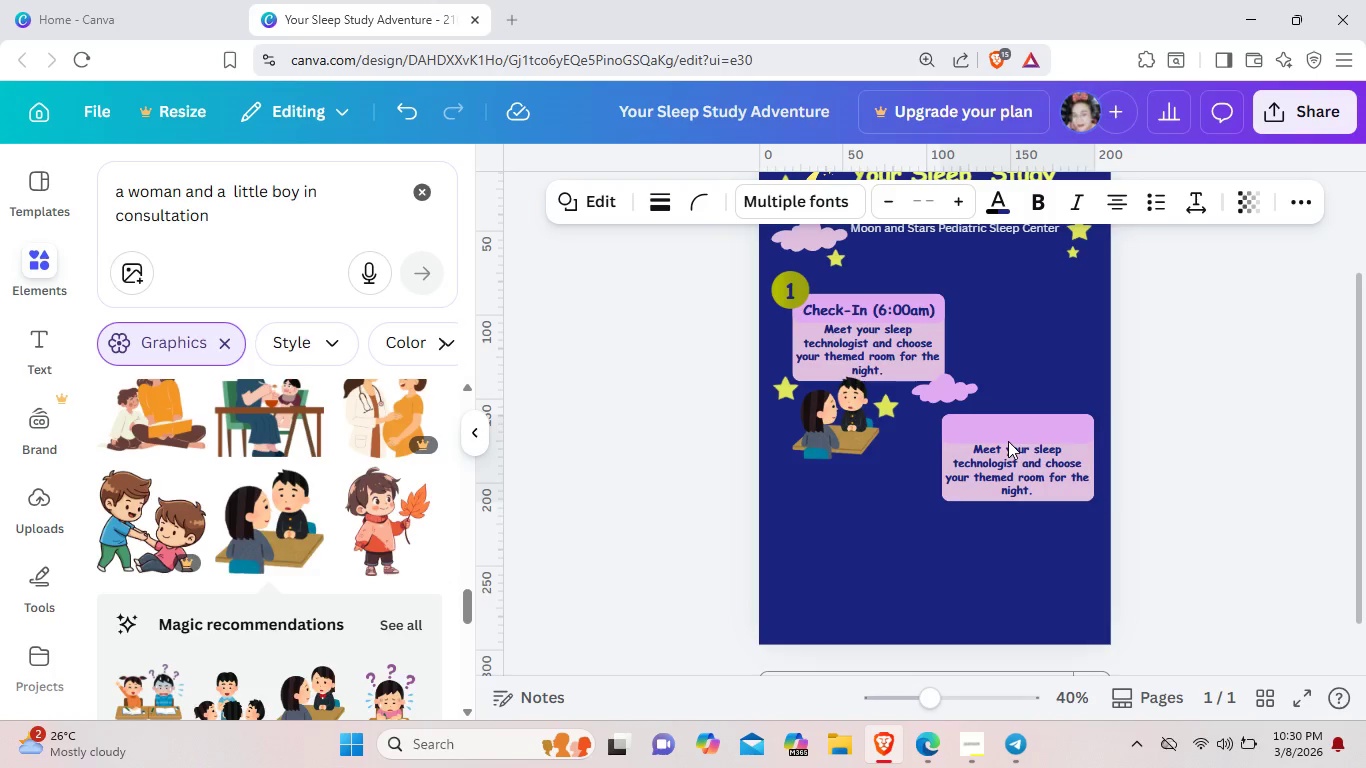 
key(ArrowUp)
 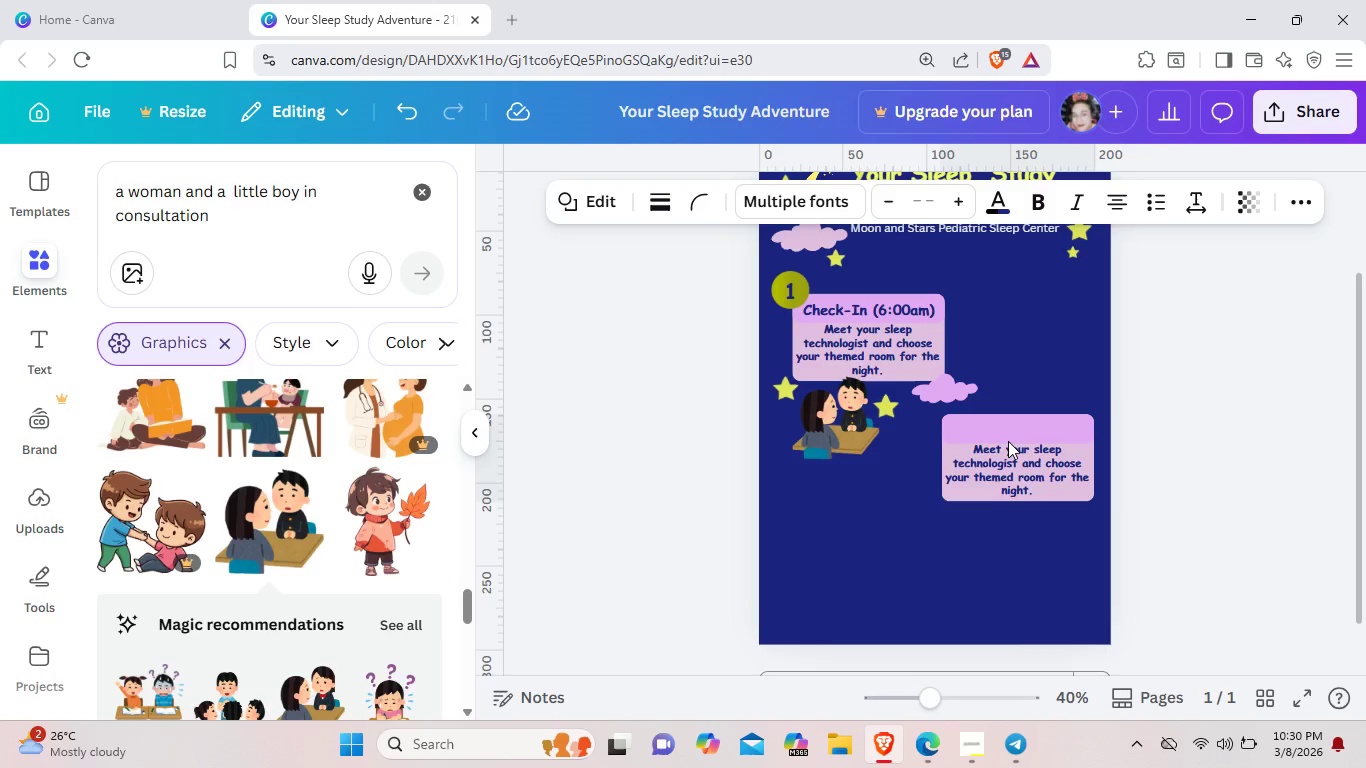 
key(ArrowUp)
 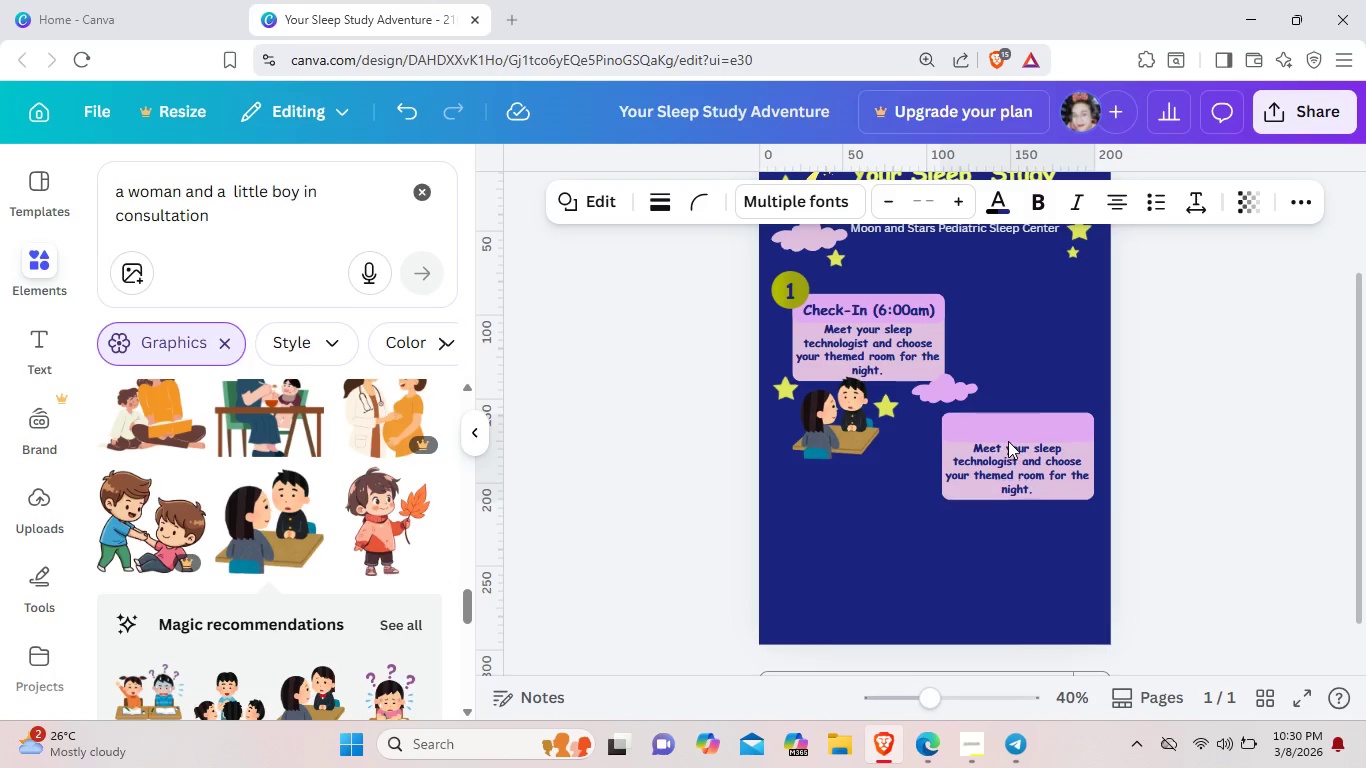 
key(ArrowUp)
 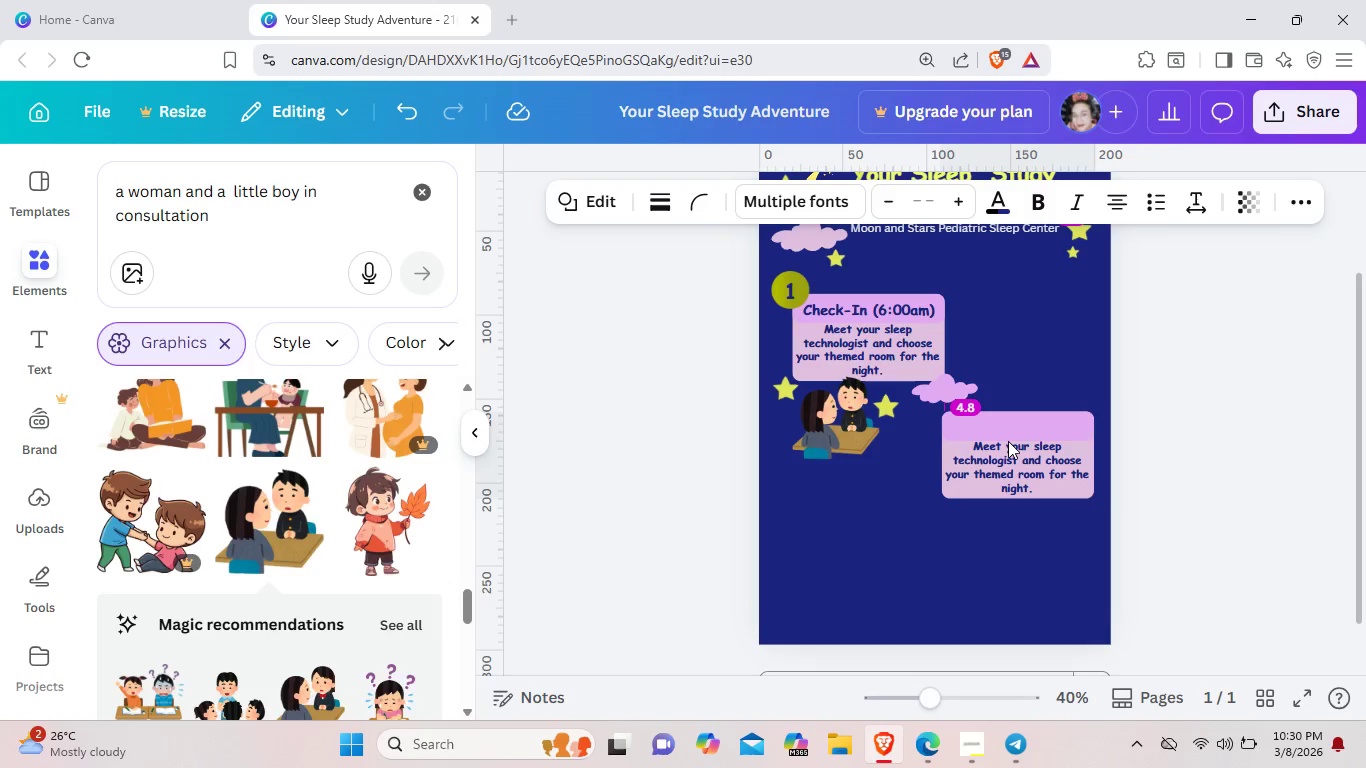 
key(ArrowUp)
 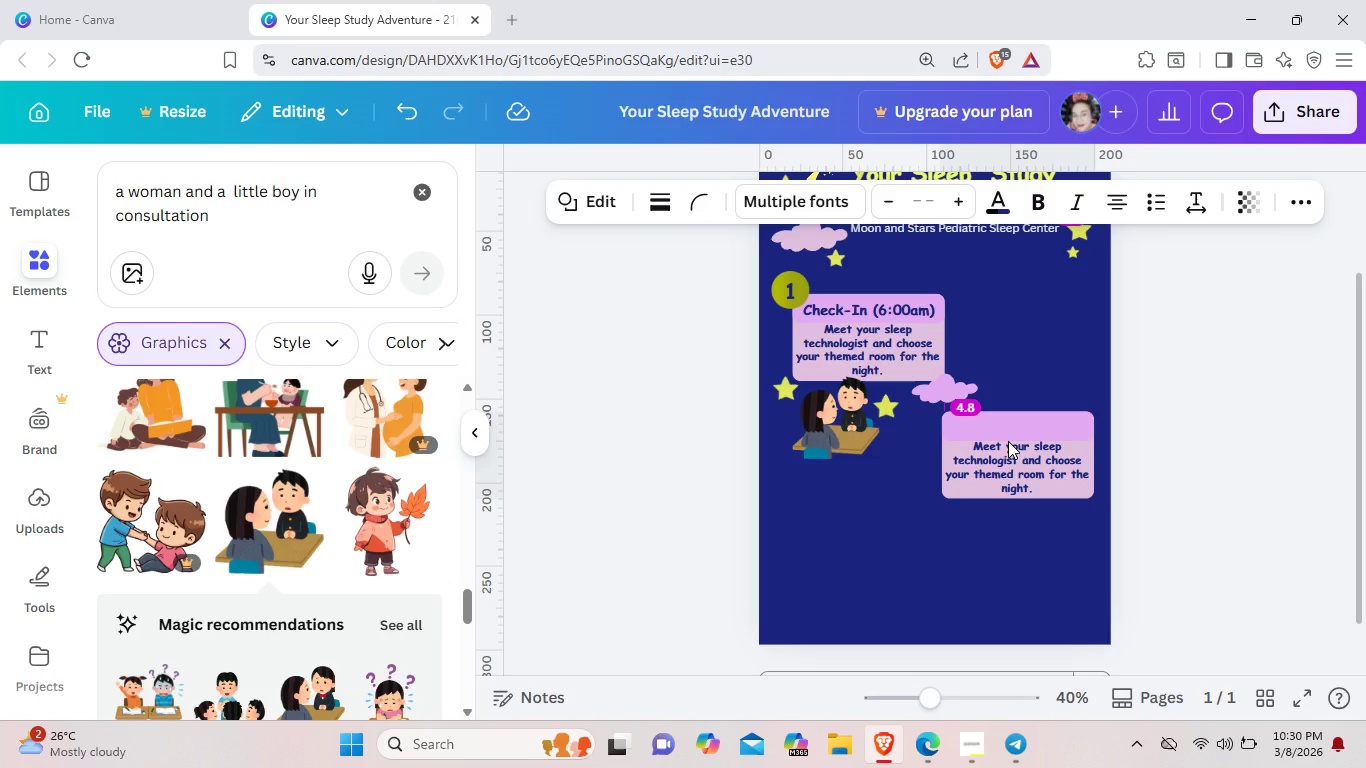 
key(ArrowUp)
 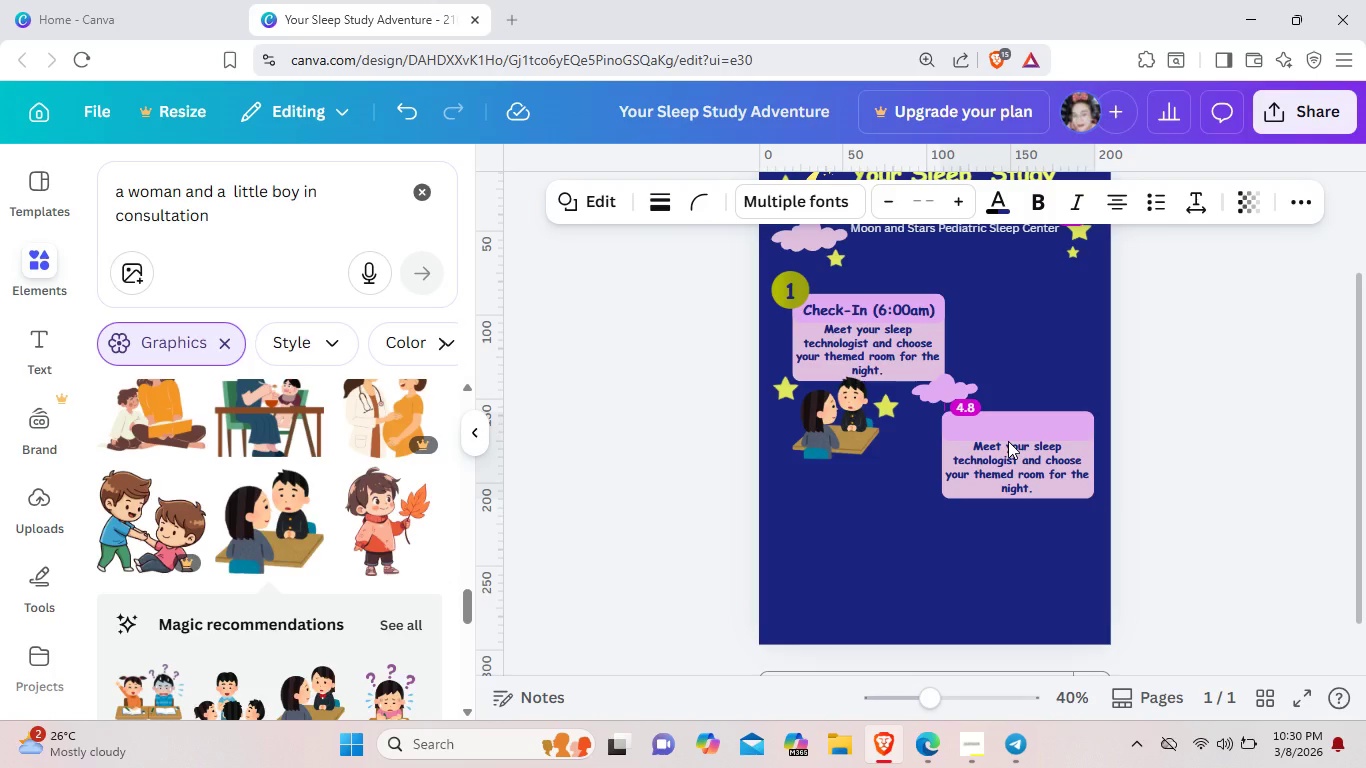 
key(ArrowUp)
 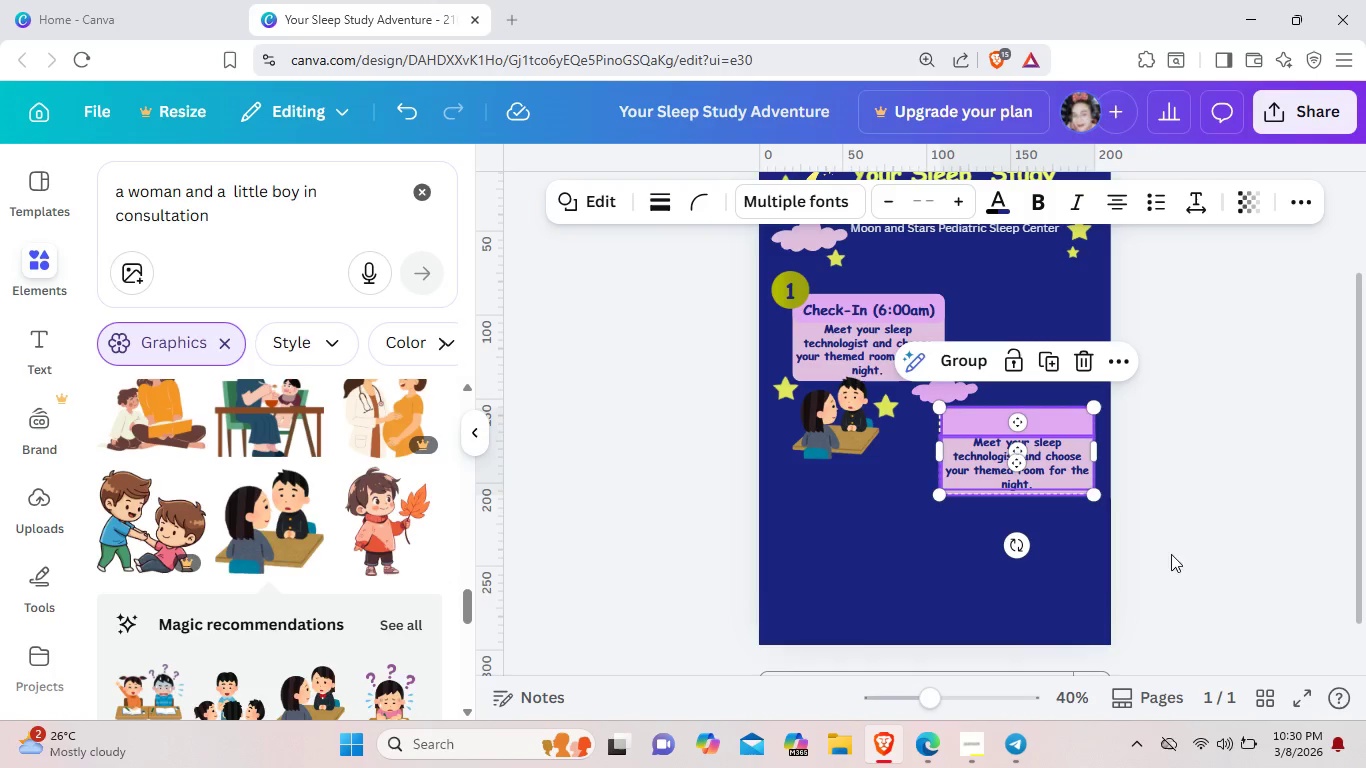 
left_click([885, 579])
 